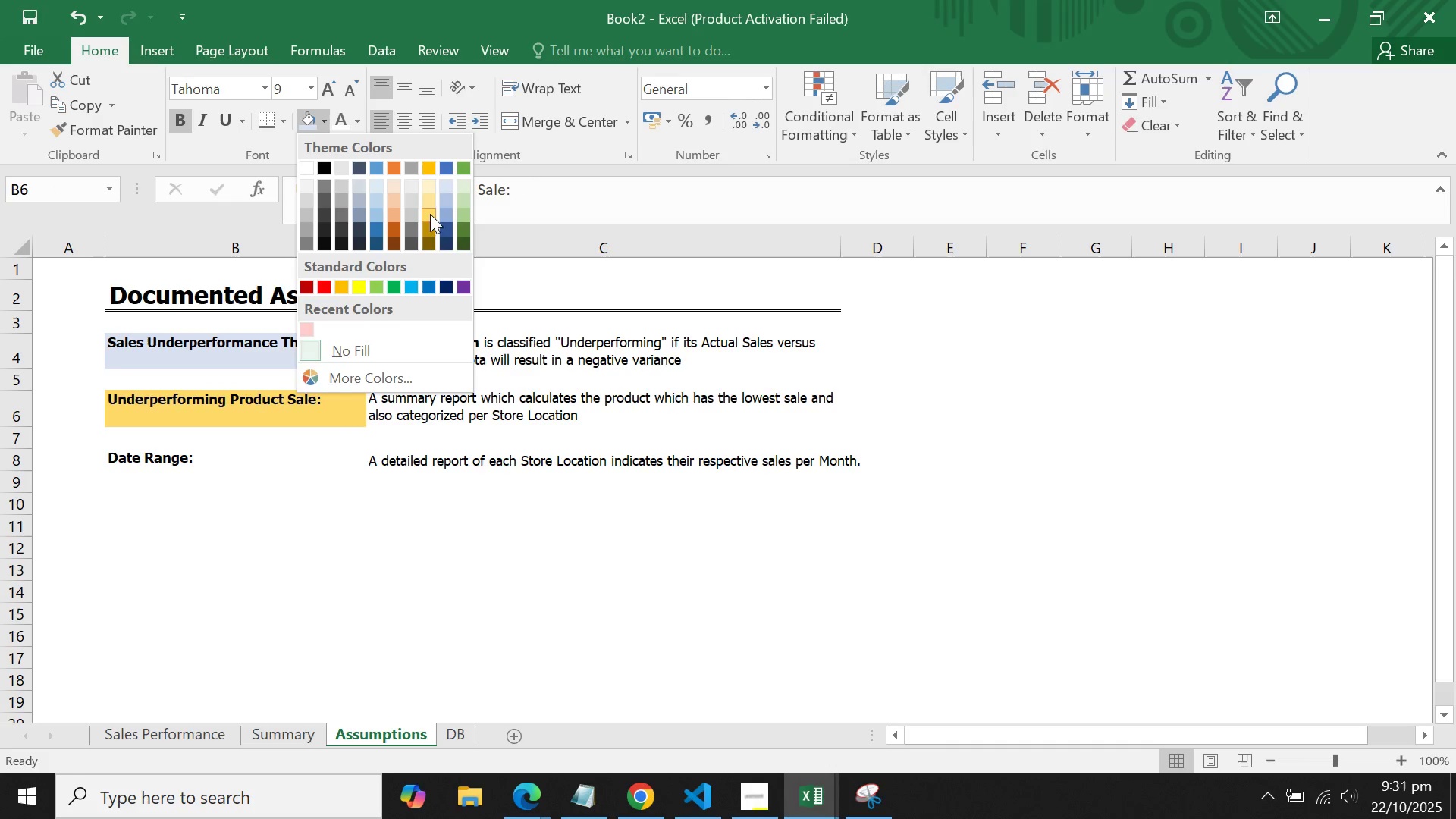 
left_click([433, 212])
 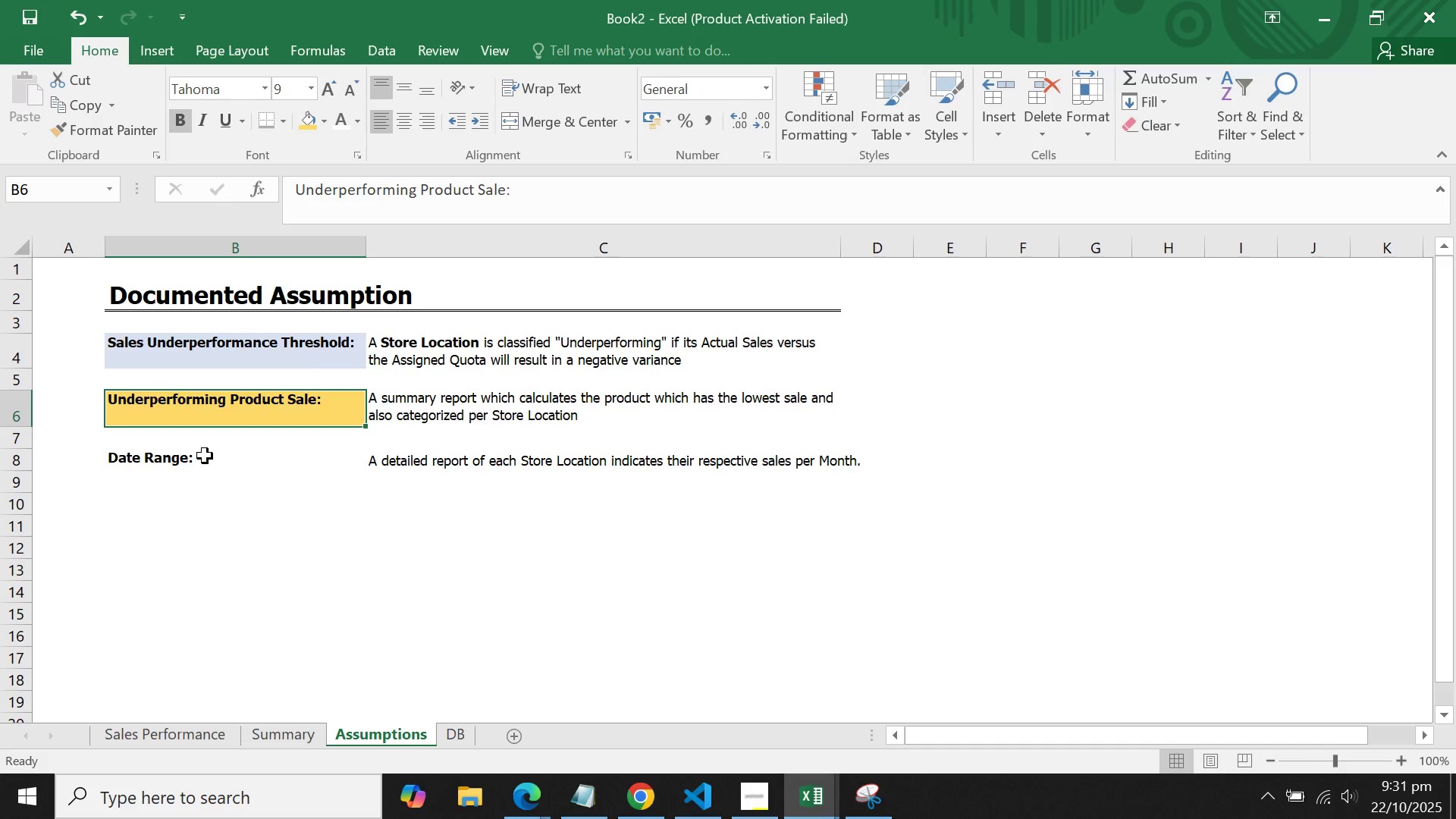 
left_click([205, 456])
 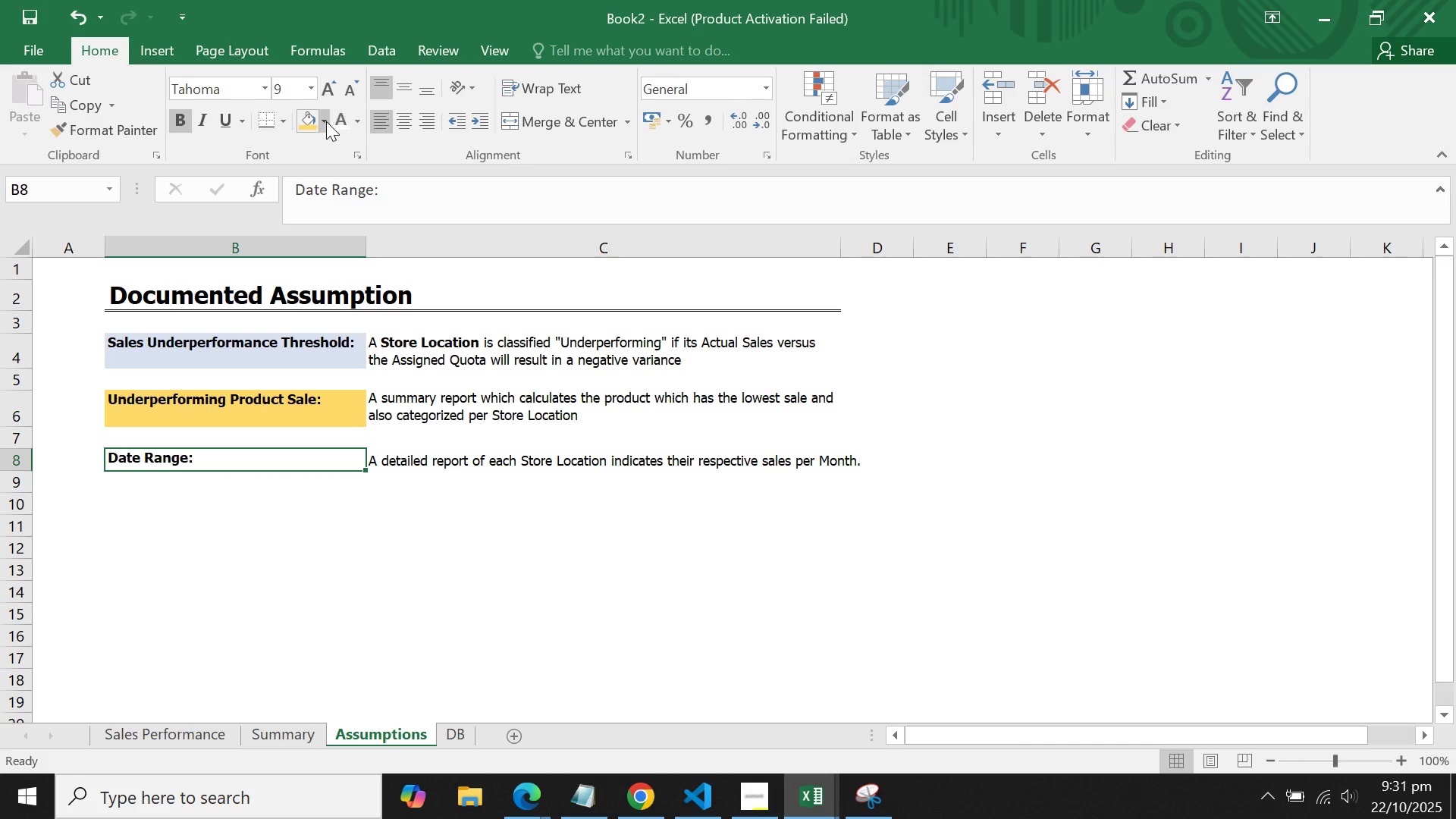 
left_click([324, 122])
 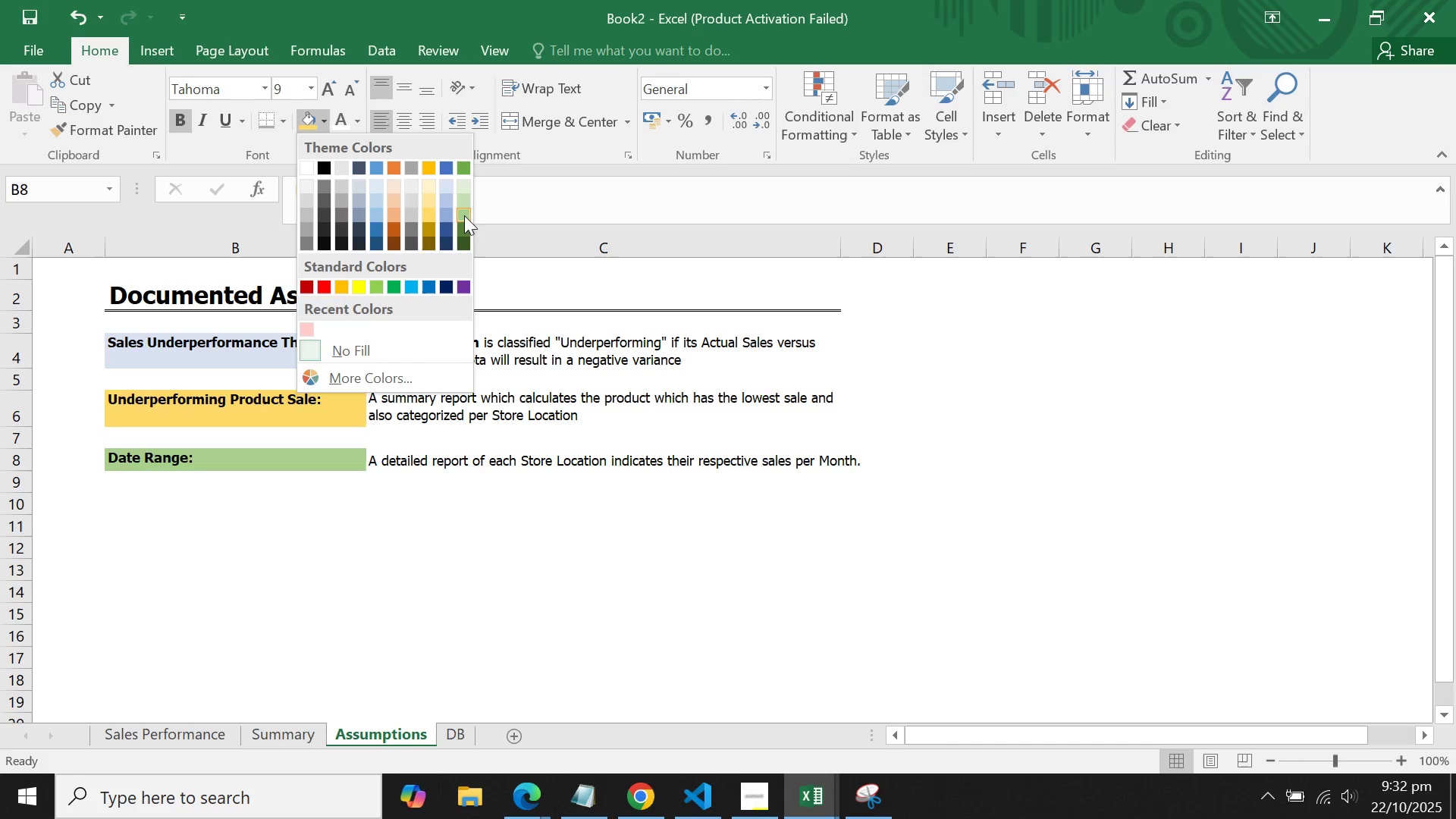 
left_click([458, 218])
 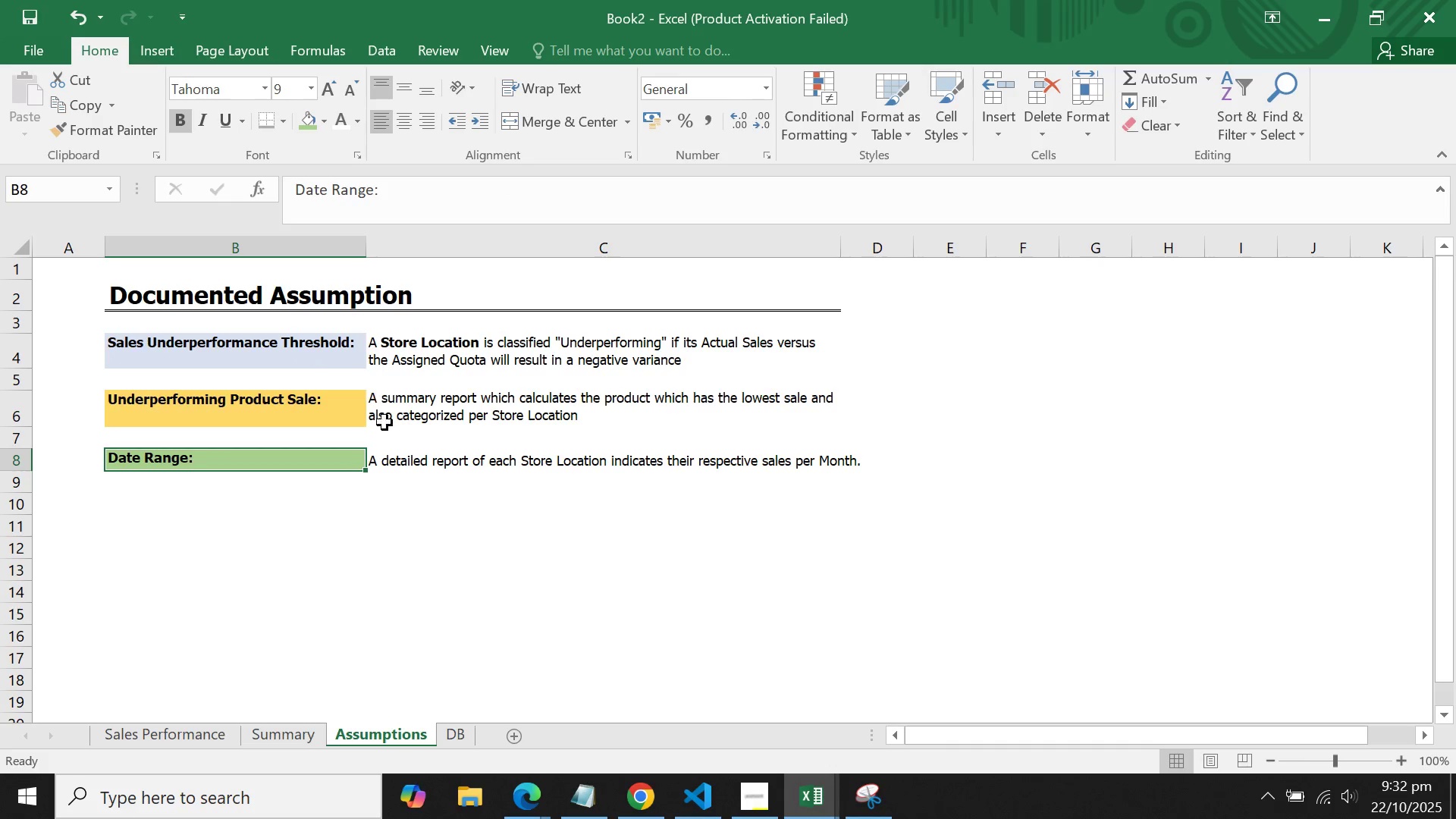 
left_click([378, 446])
 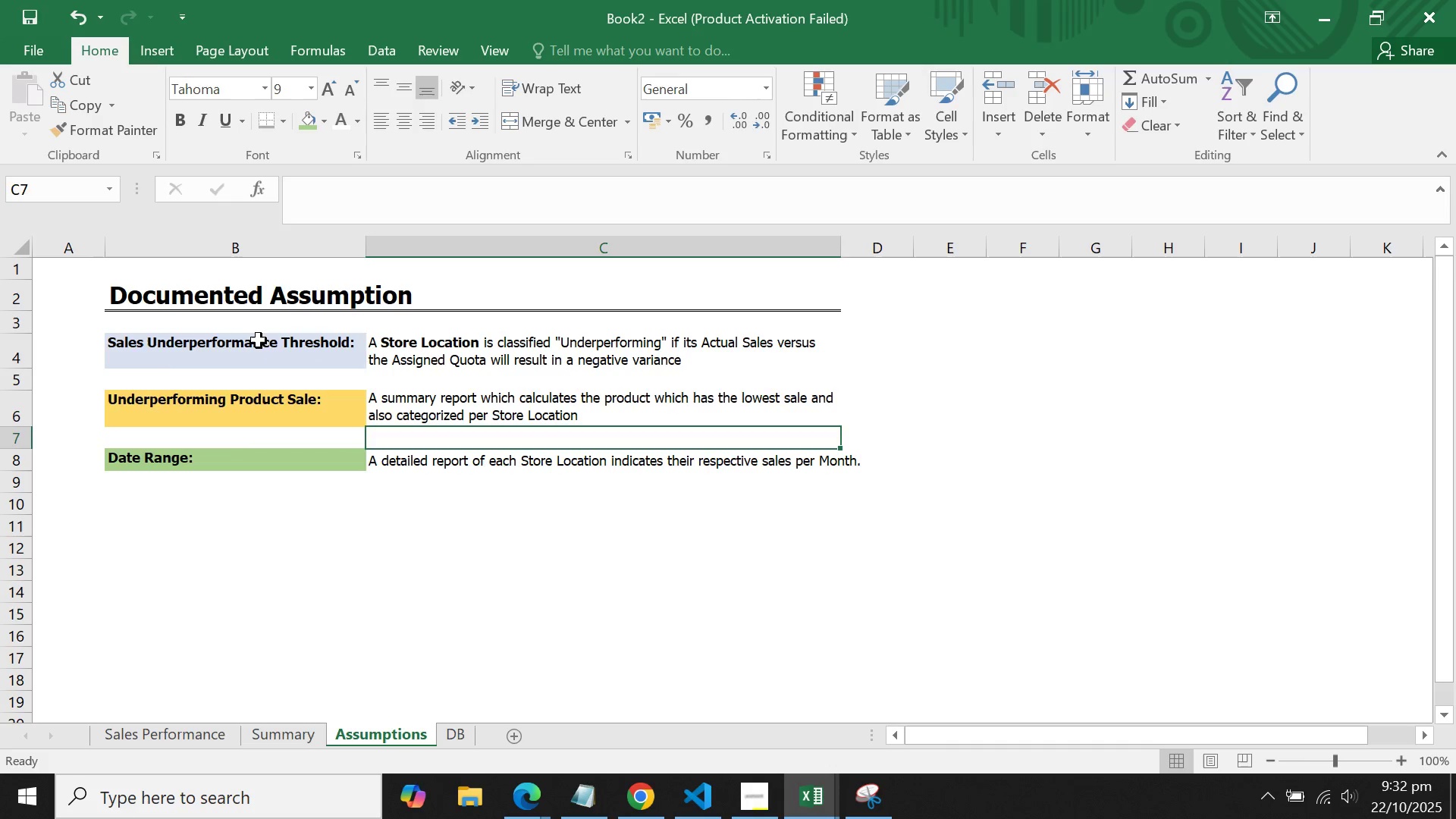 
left_click_drag(start_coordinate=[259, 340], to_coordinate=[428, 463])
 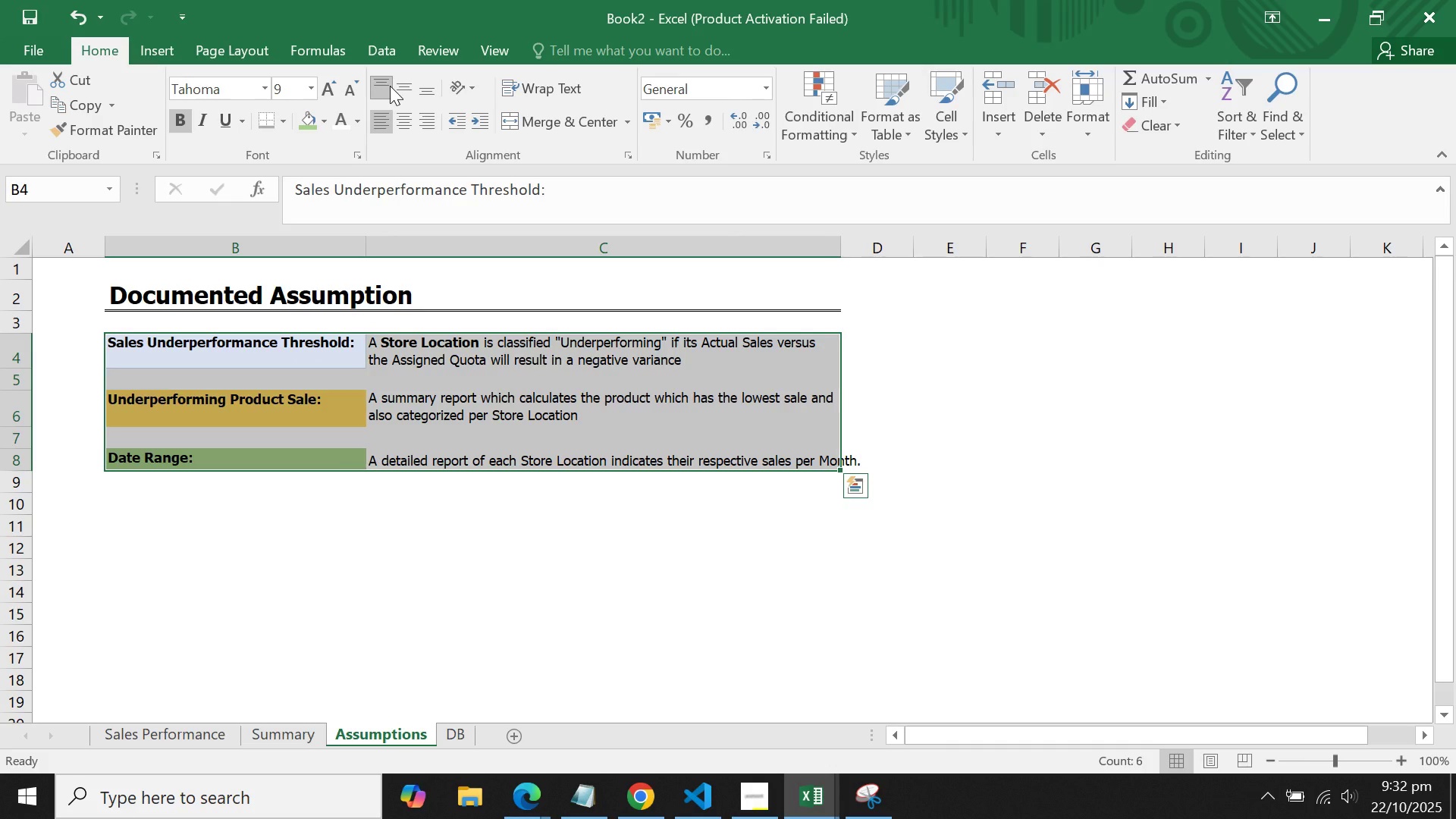 
left_click([395, 83])
 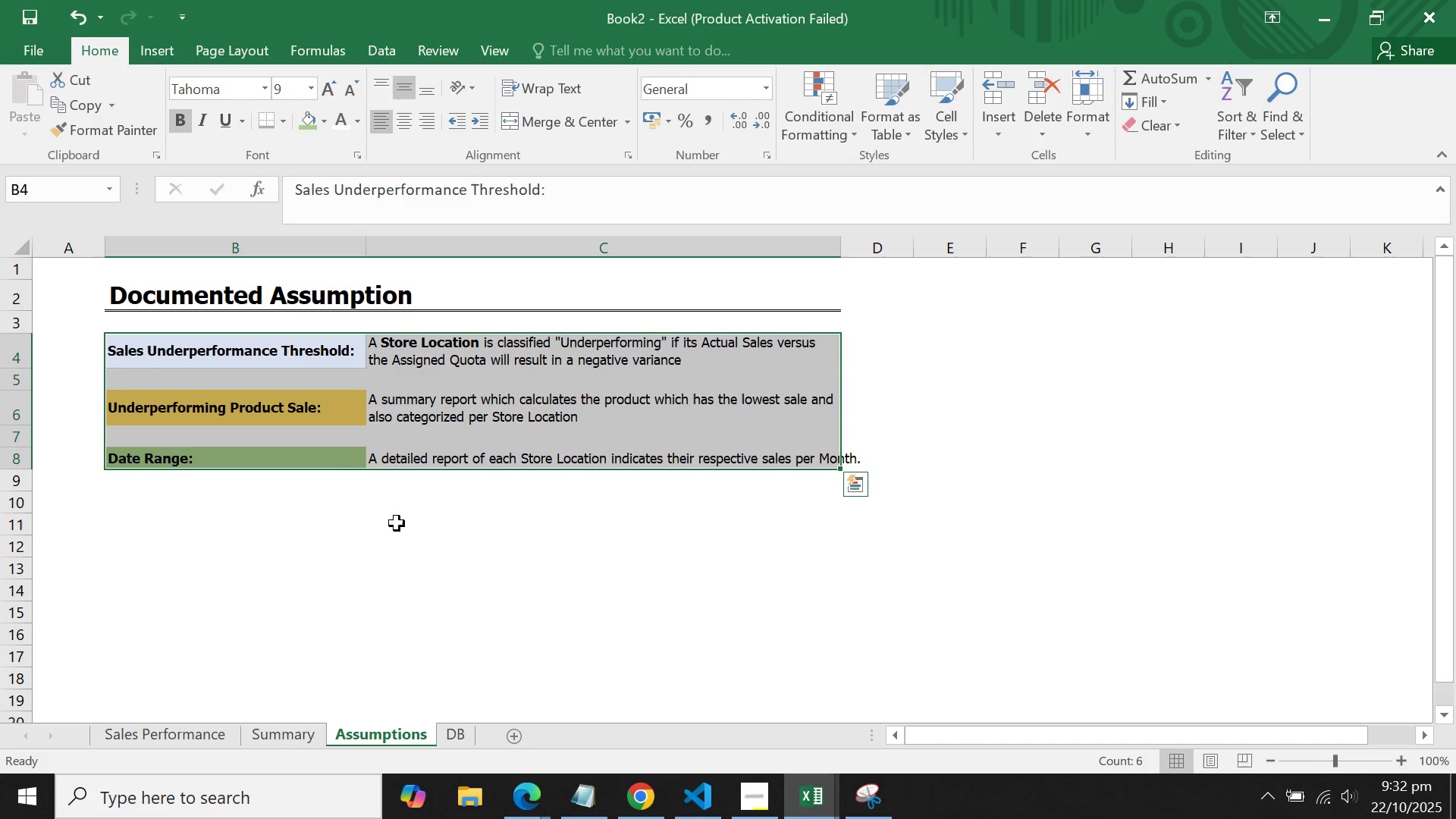 
left_click([387, 545])
 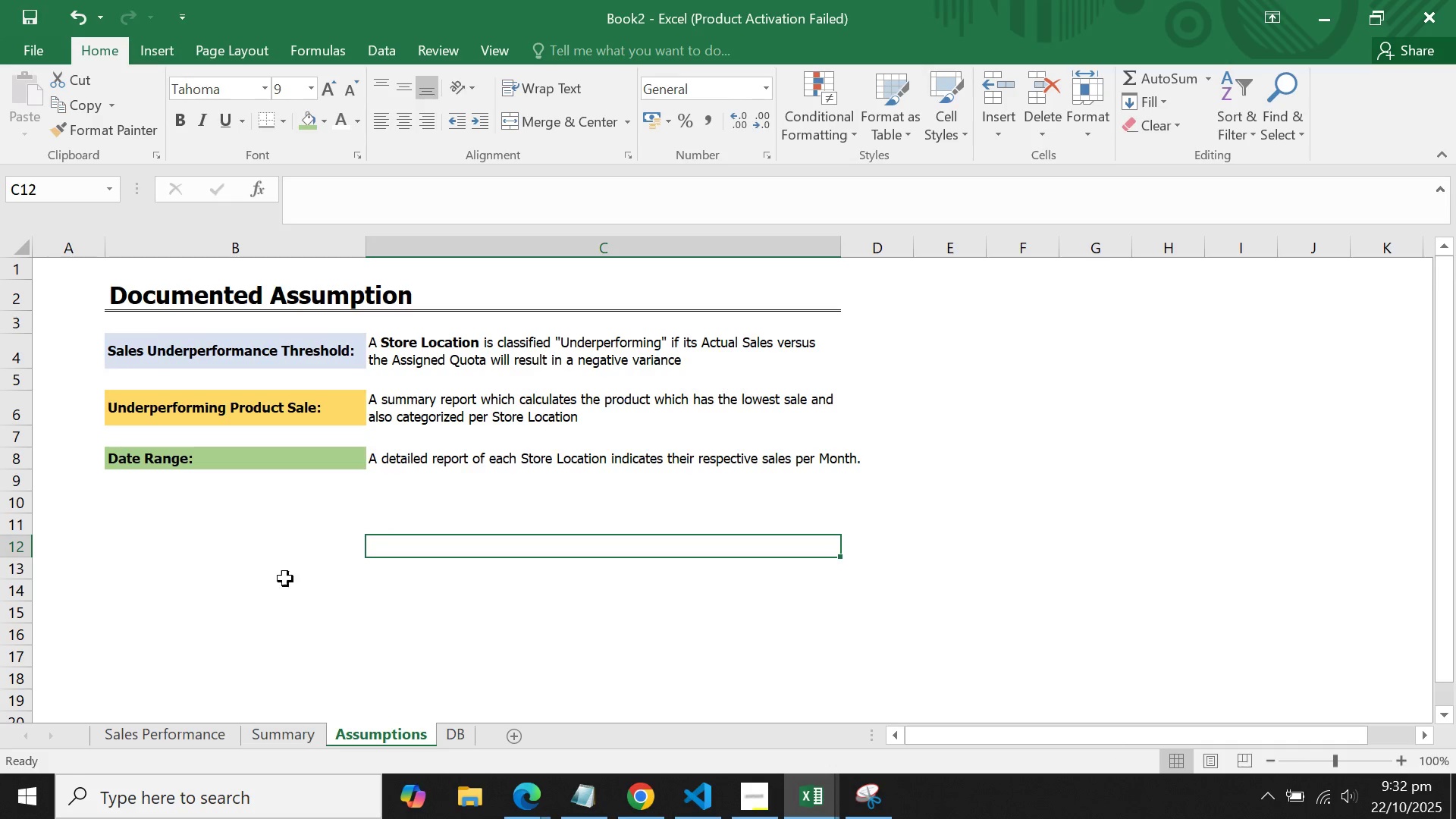 
left_click([240, 538])
 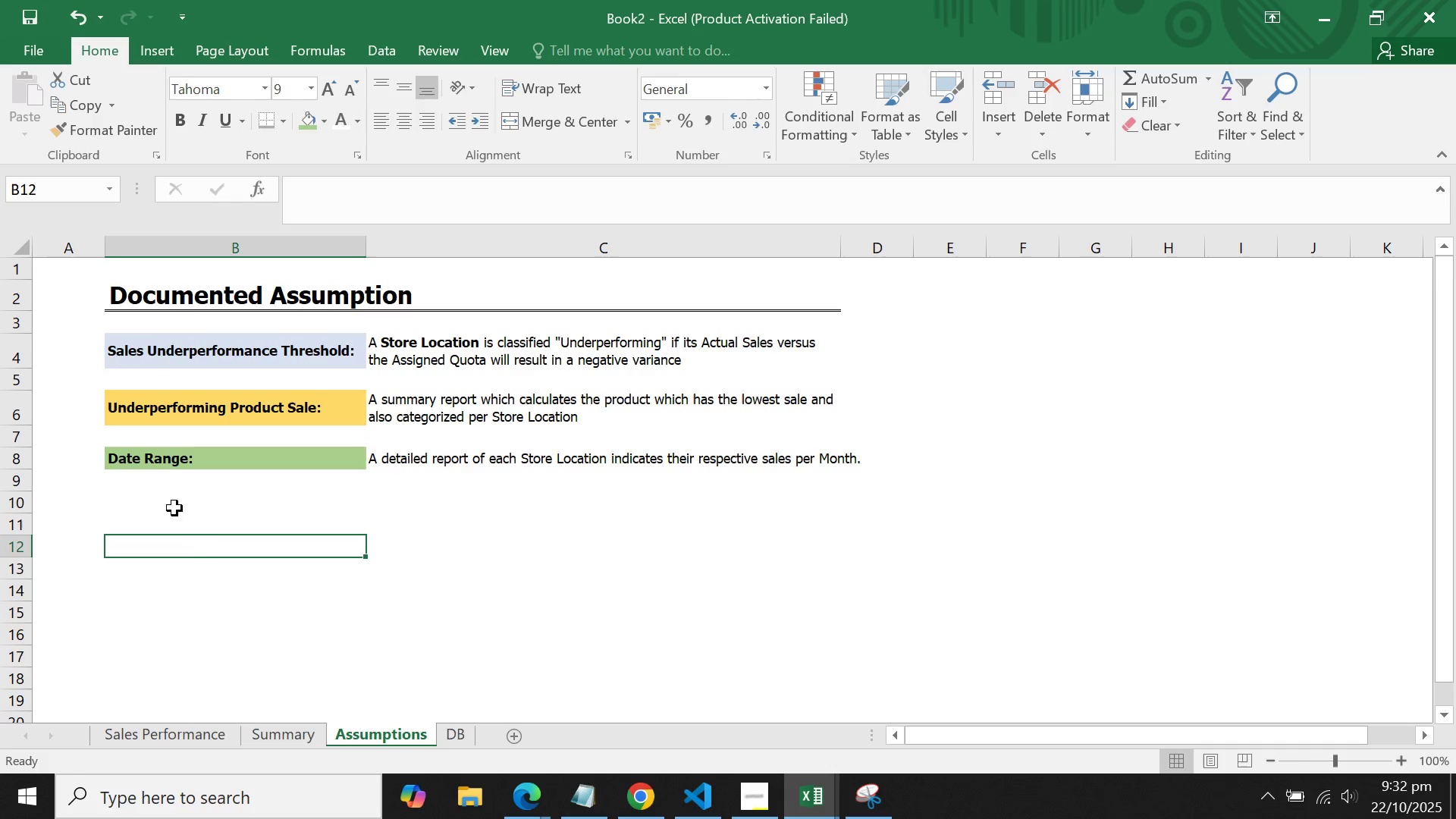 
left_click([210, 551])
 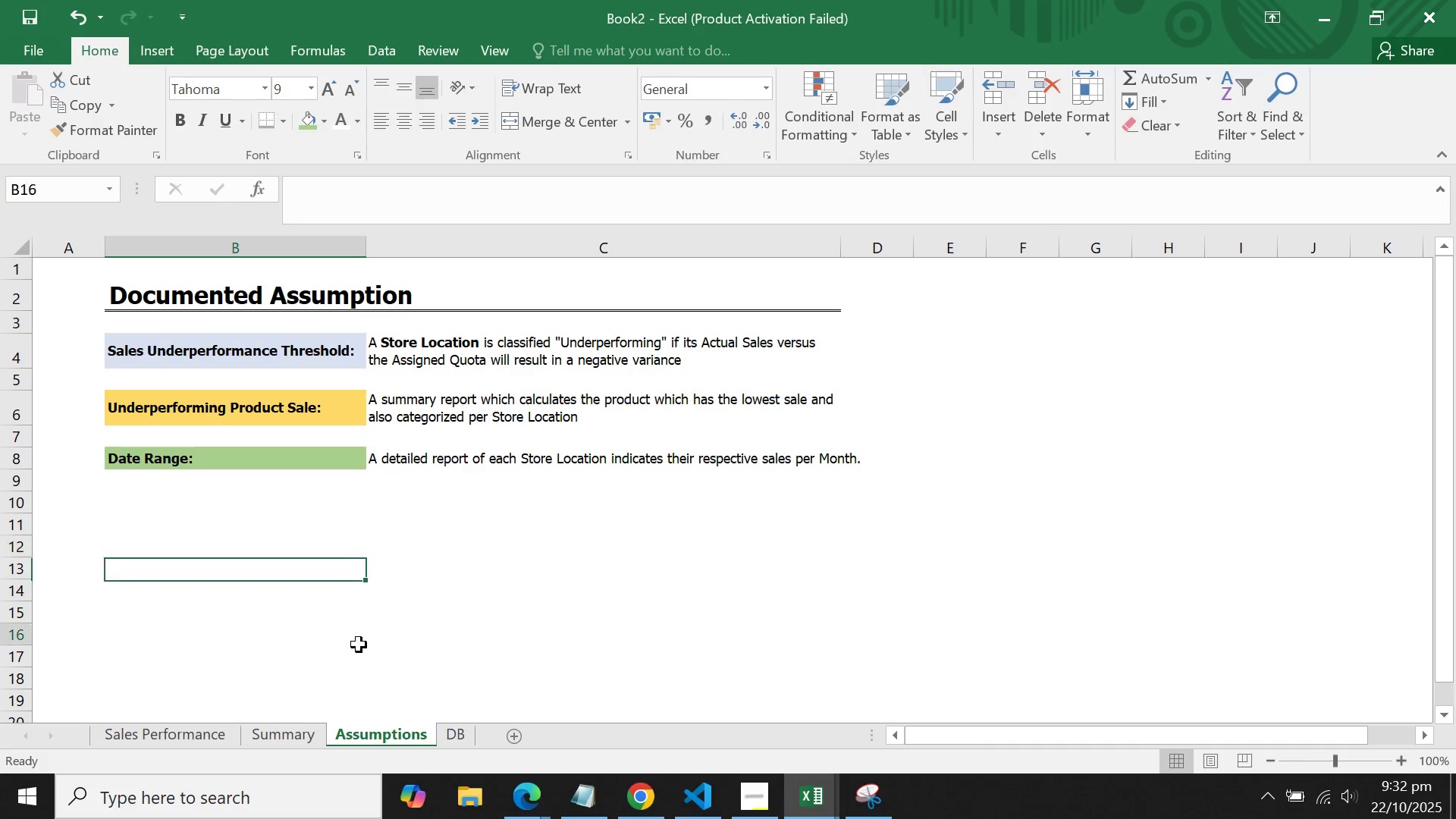 
double_click([434, 539])
 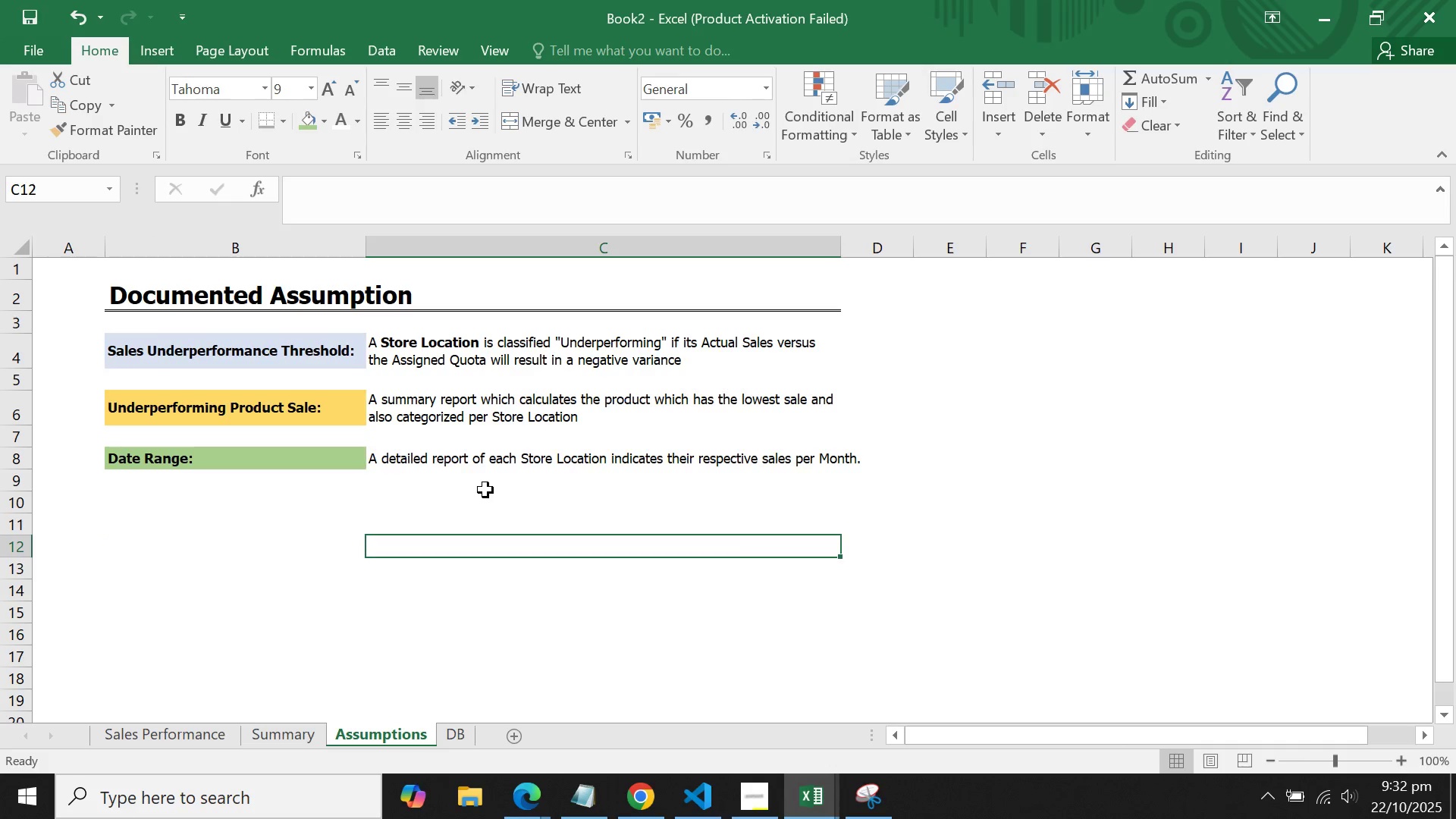 
triple_click([485, 490])
 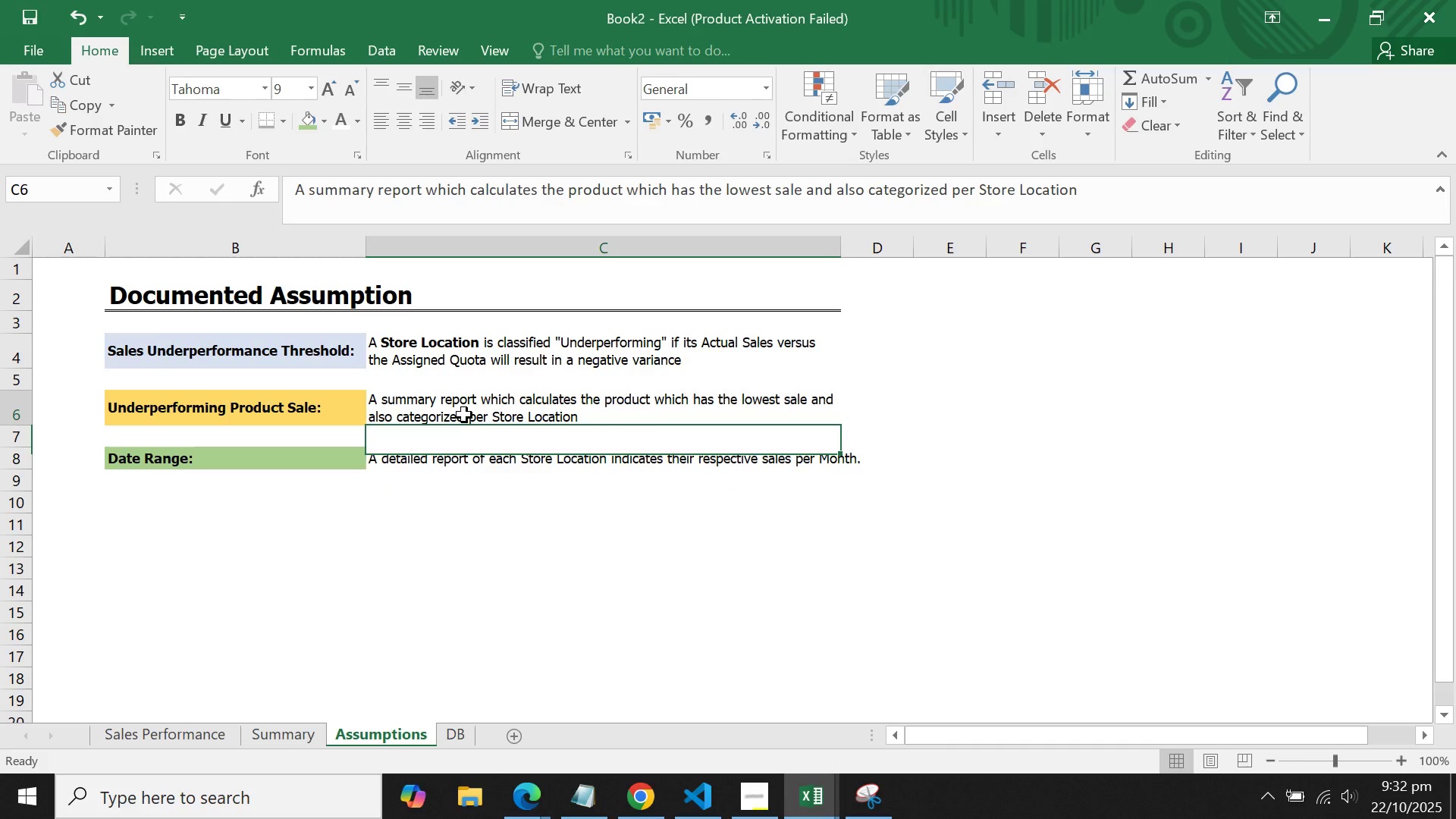 
triple_click([464, 415])
 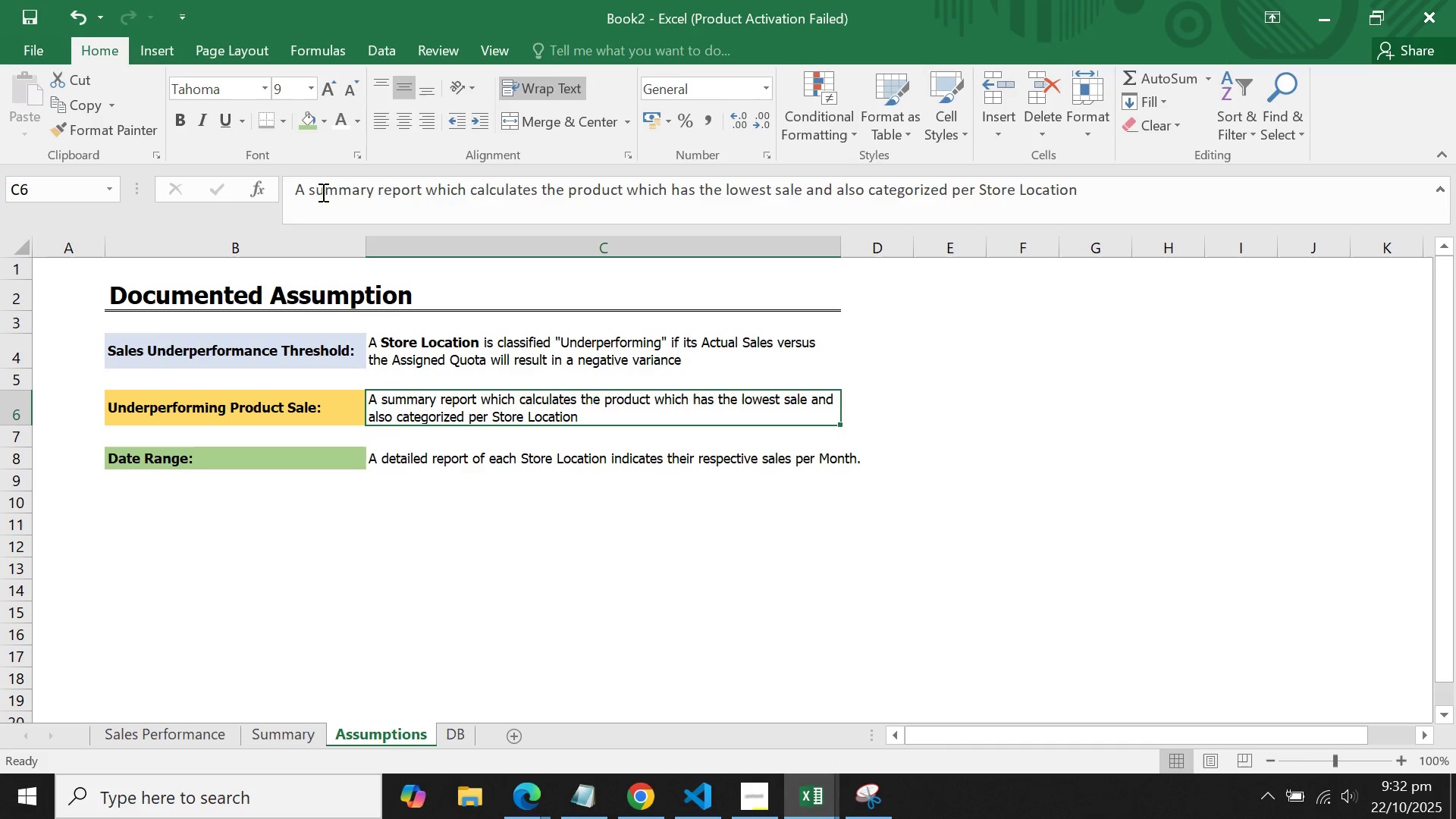 
left_click([321, 187])
 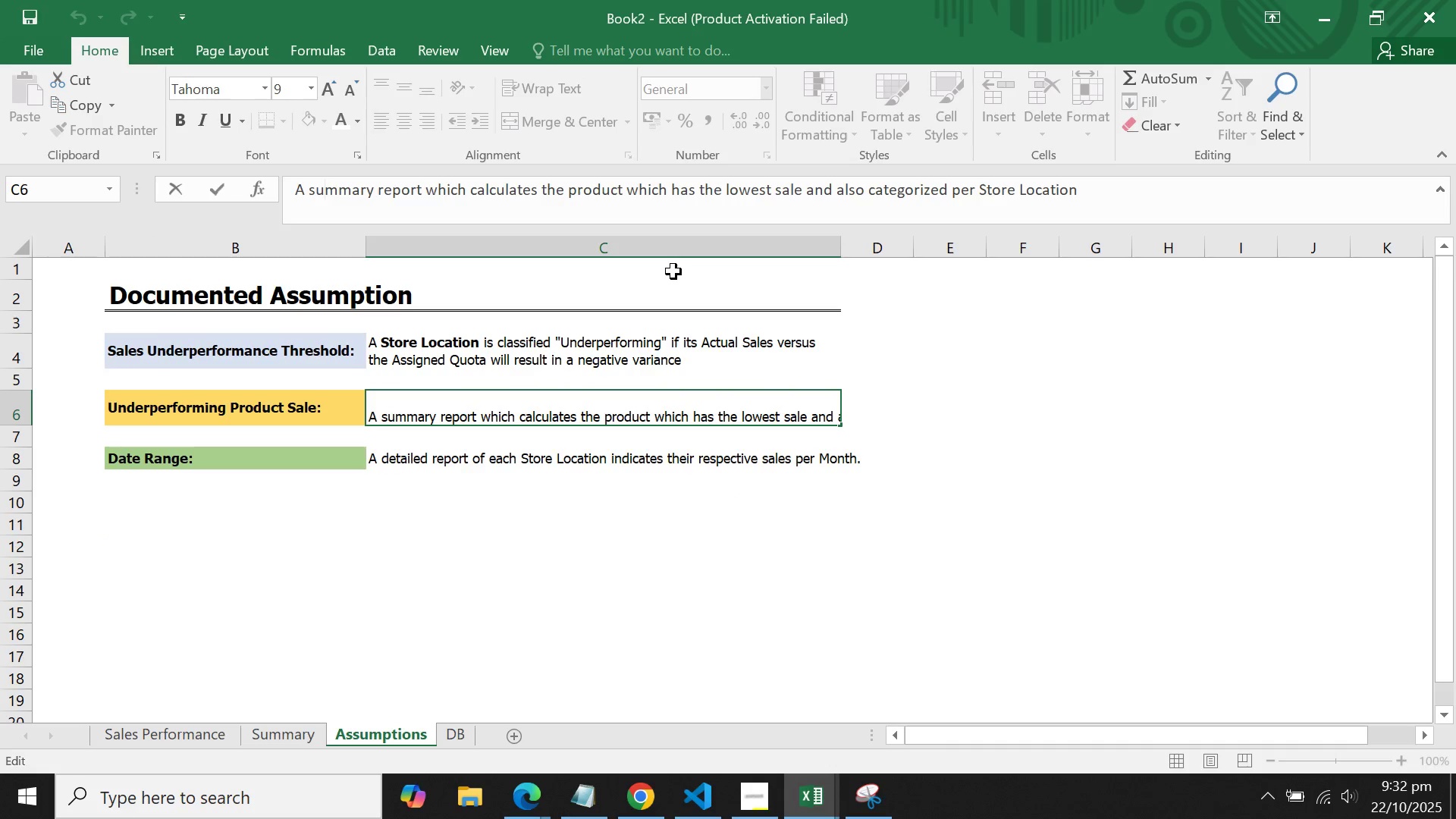 
key(ArrowLeft)
 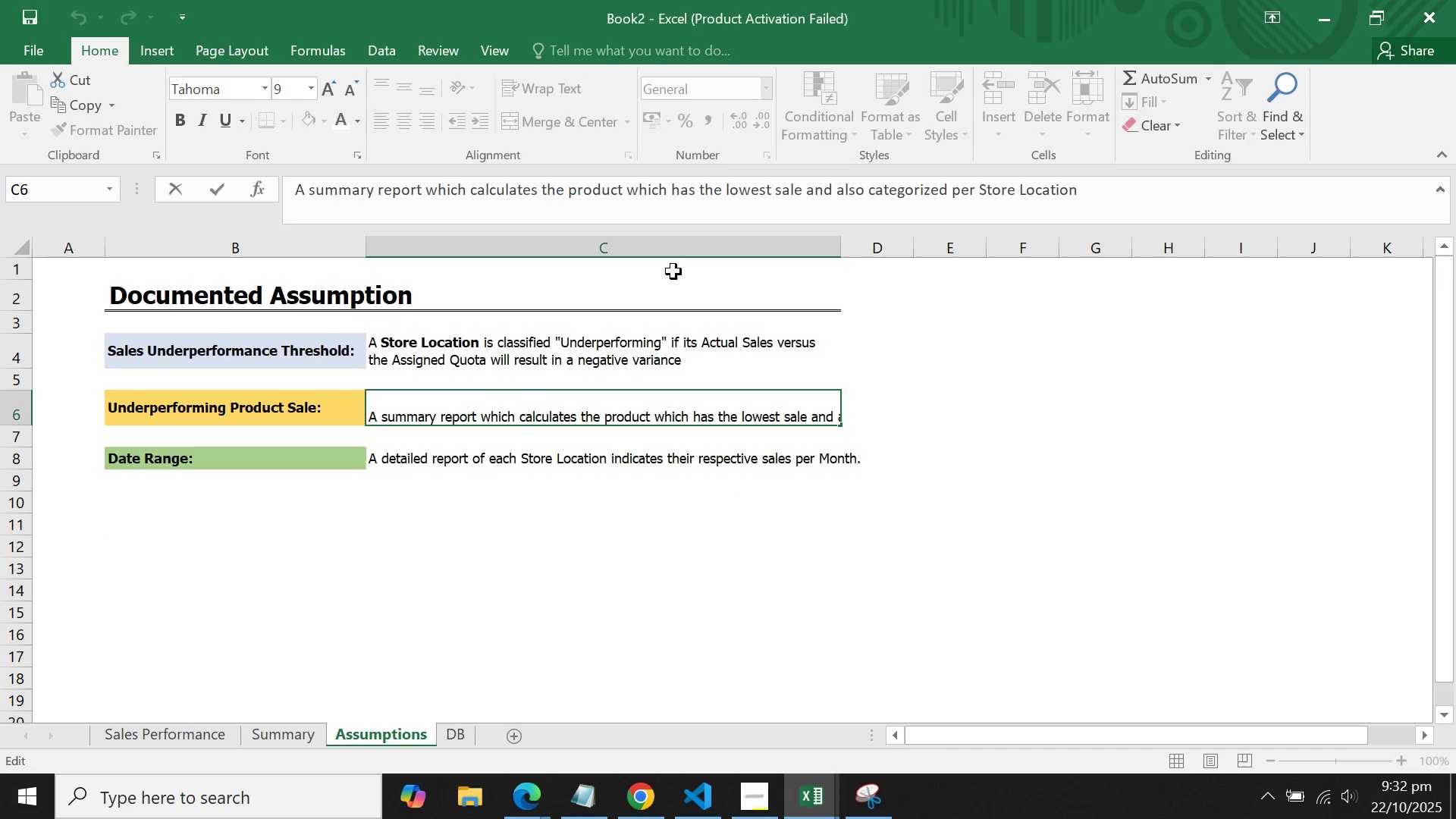 
key(Backspace)
 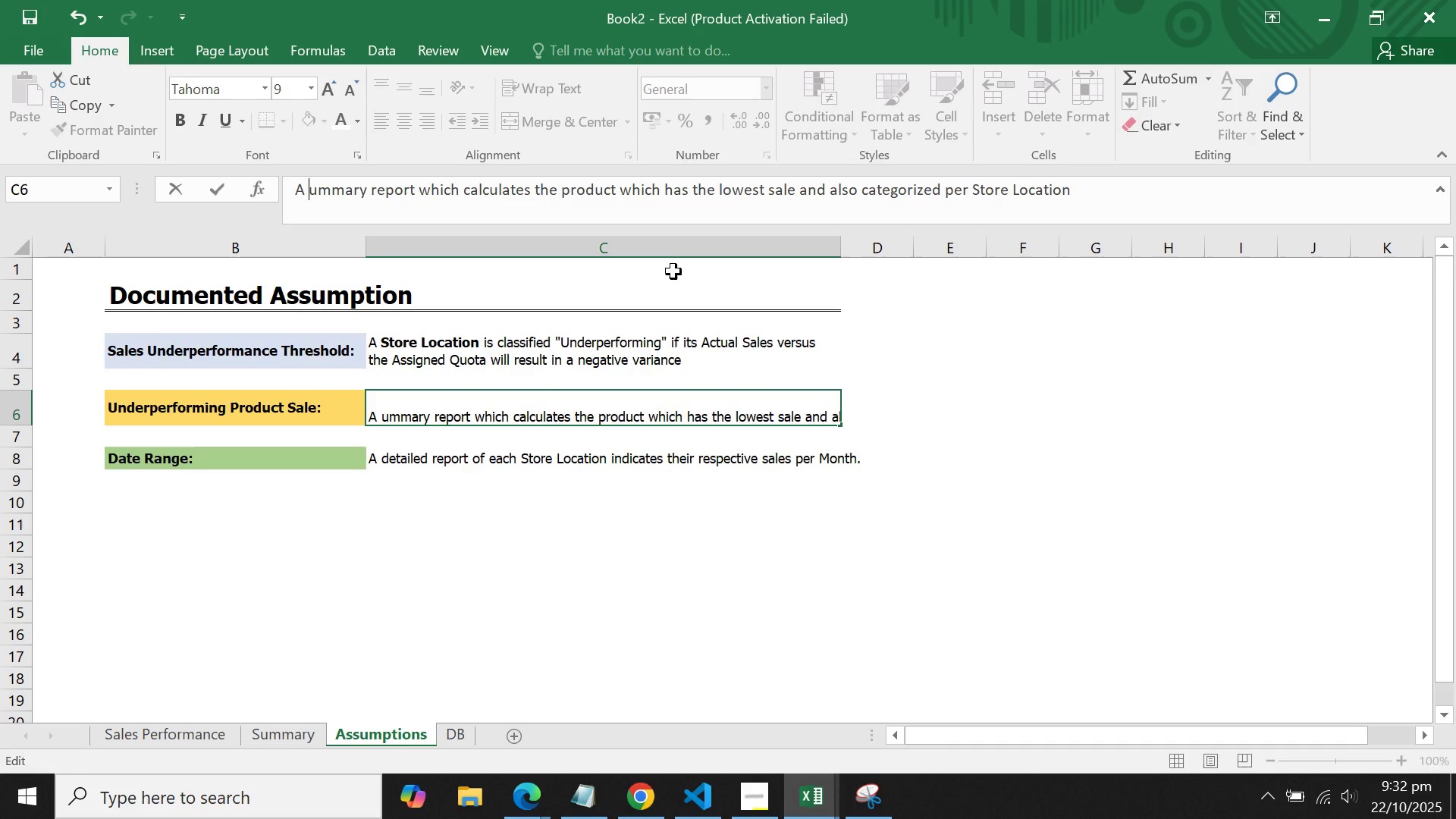 
key(Shift+S)
 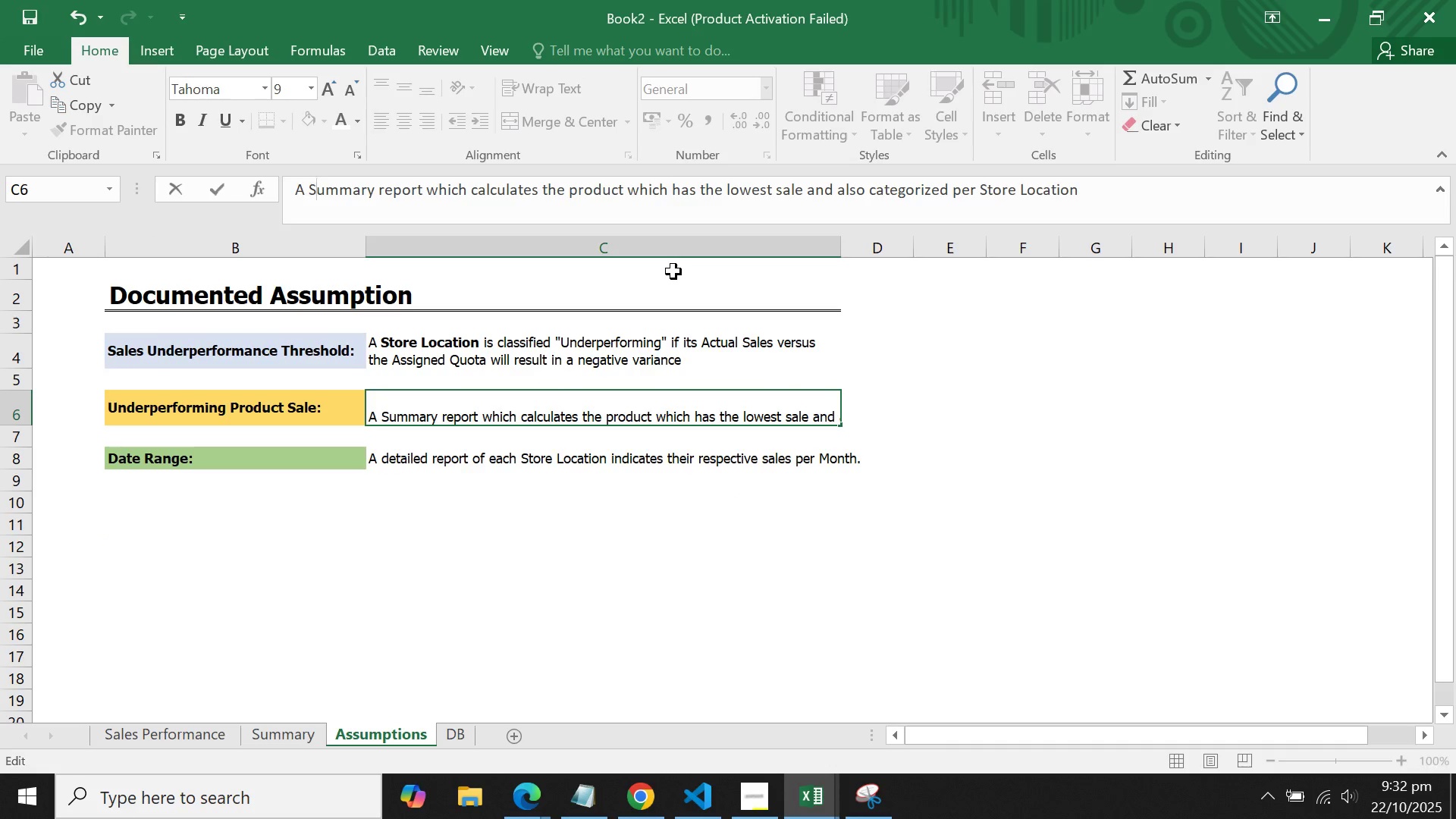 
key(ArrowLeft)
 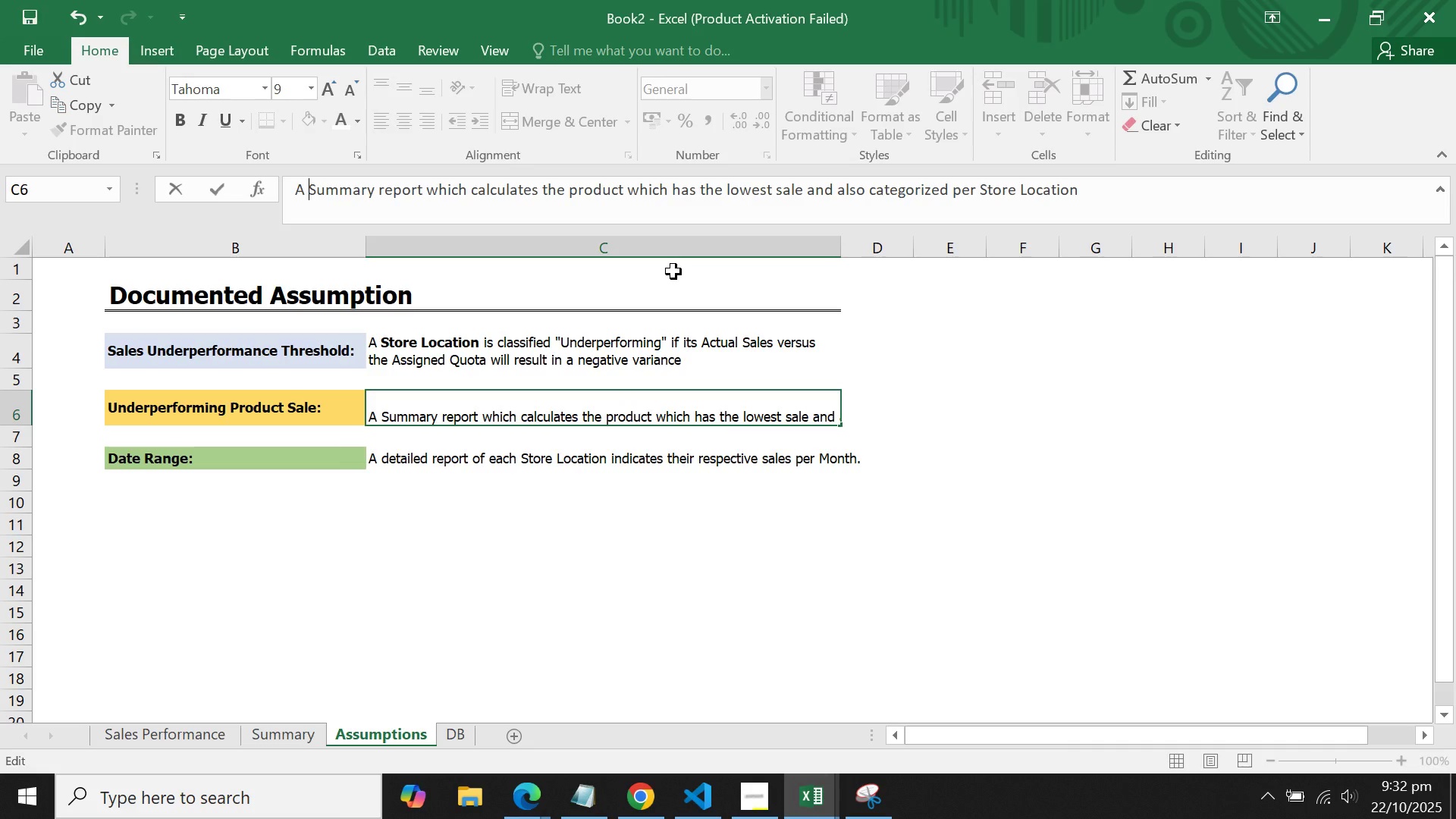 
hold_key(key=ShiftLeft, duration=0.83)
 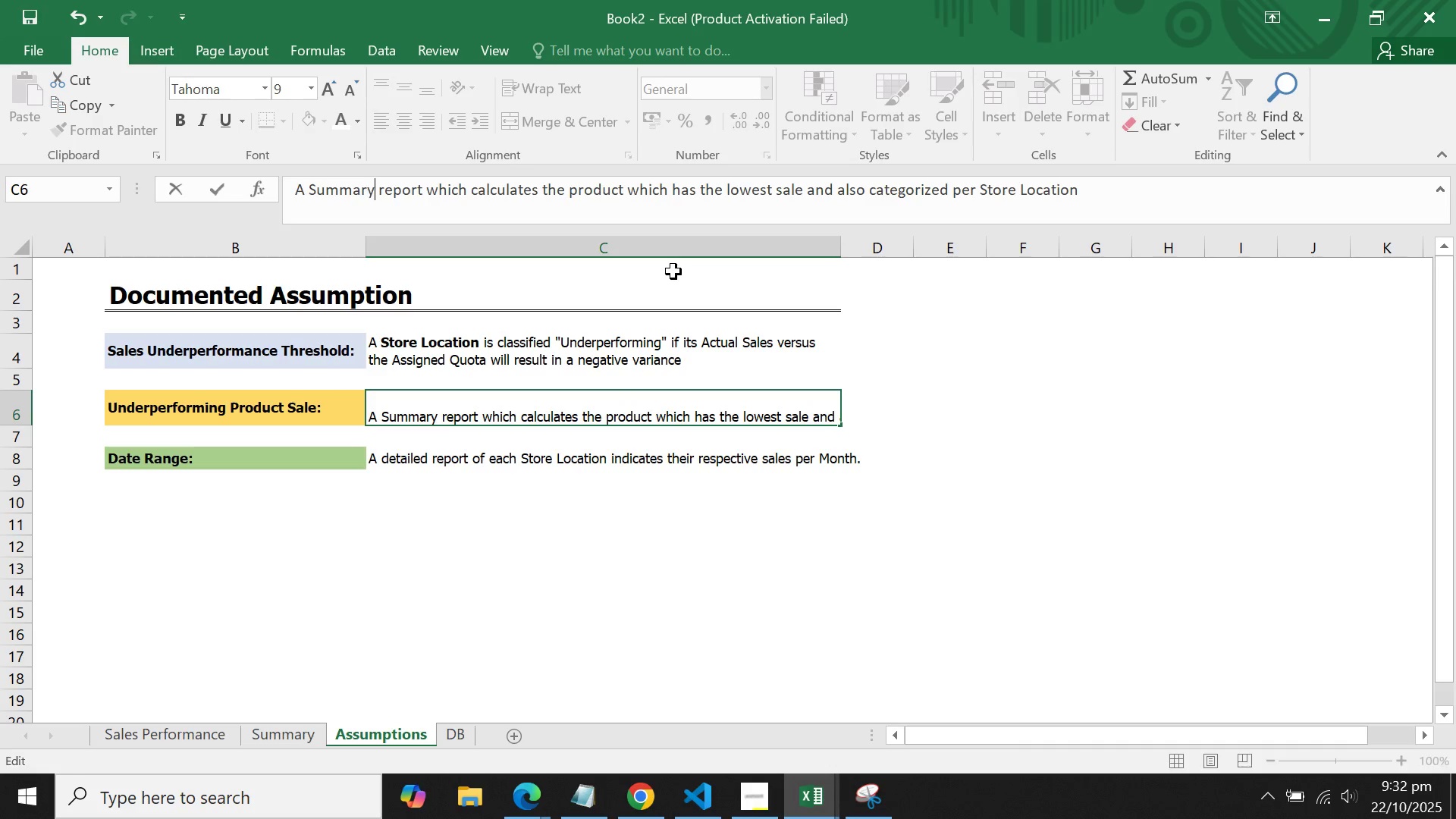 
hold_key(key=ArrowRight, duration=0.59)
 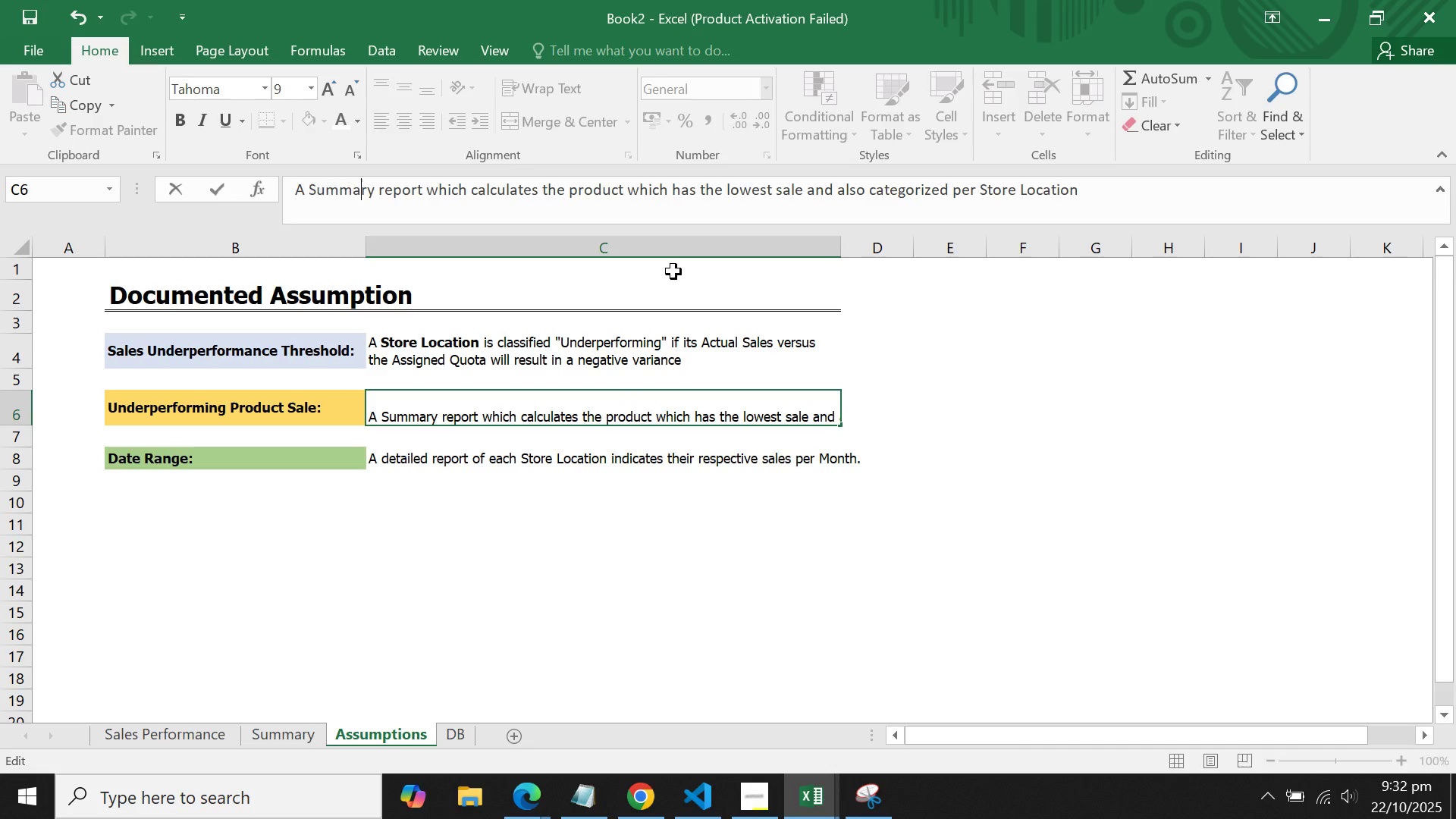 
key(ArrowRight)
 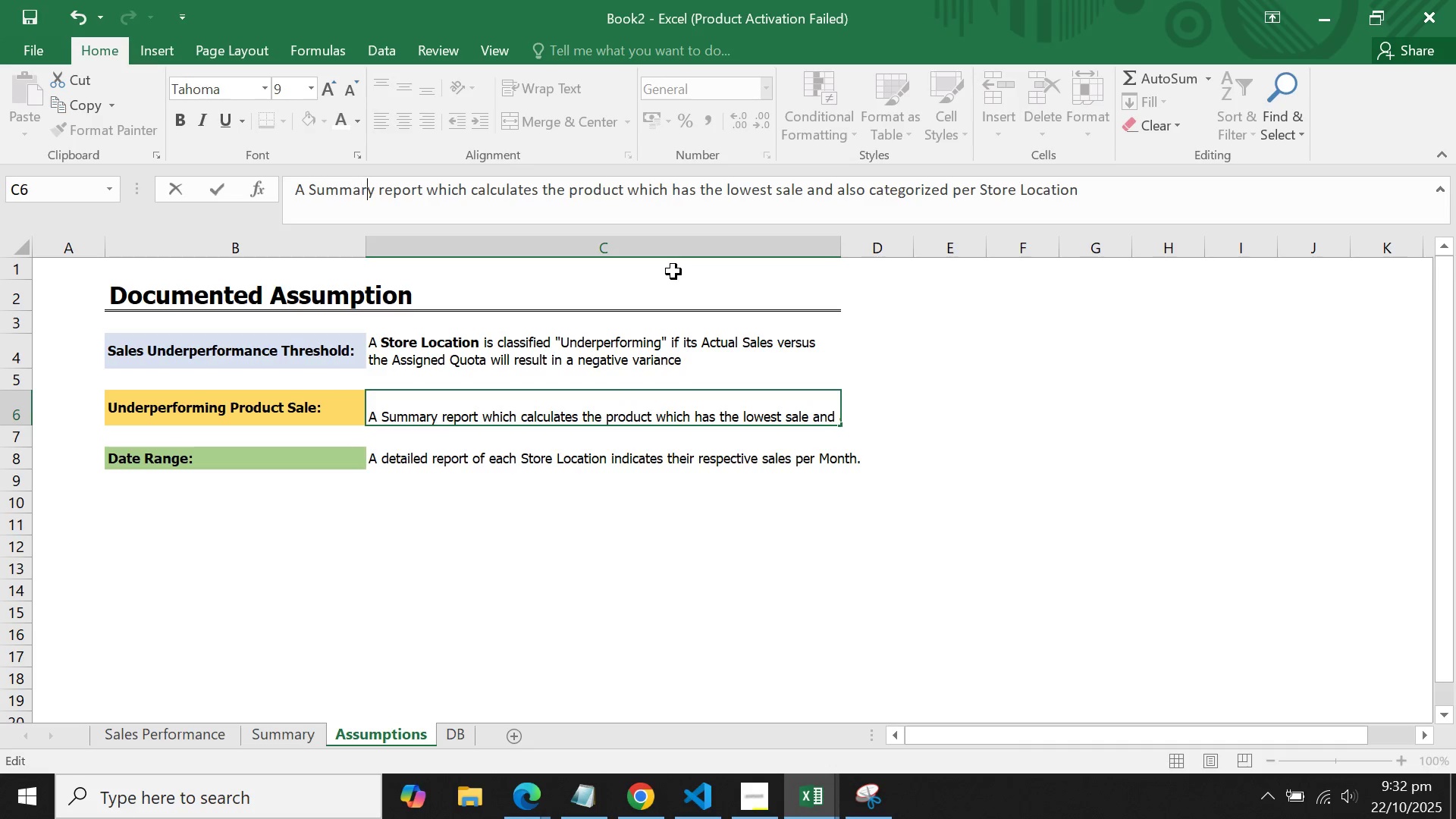 
key(ArrowRight)
 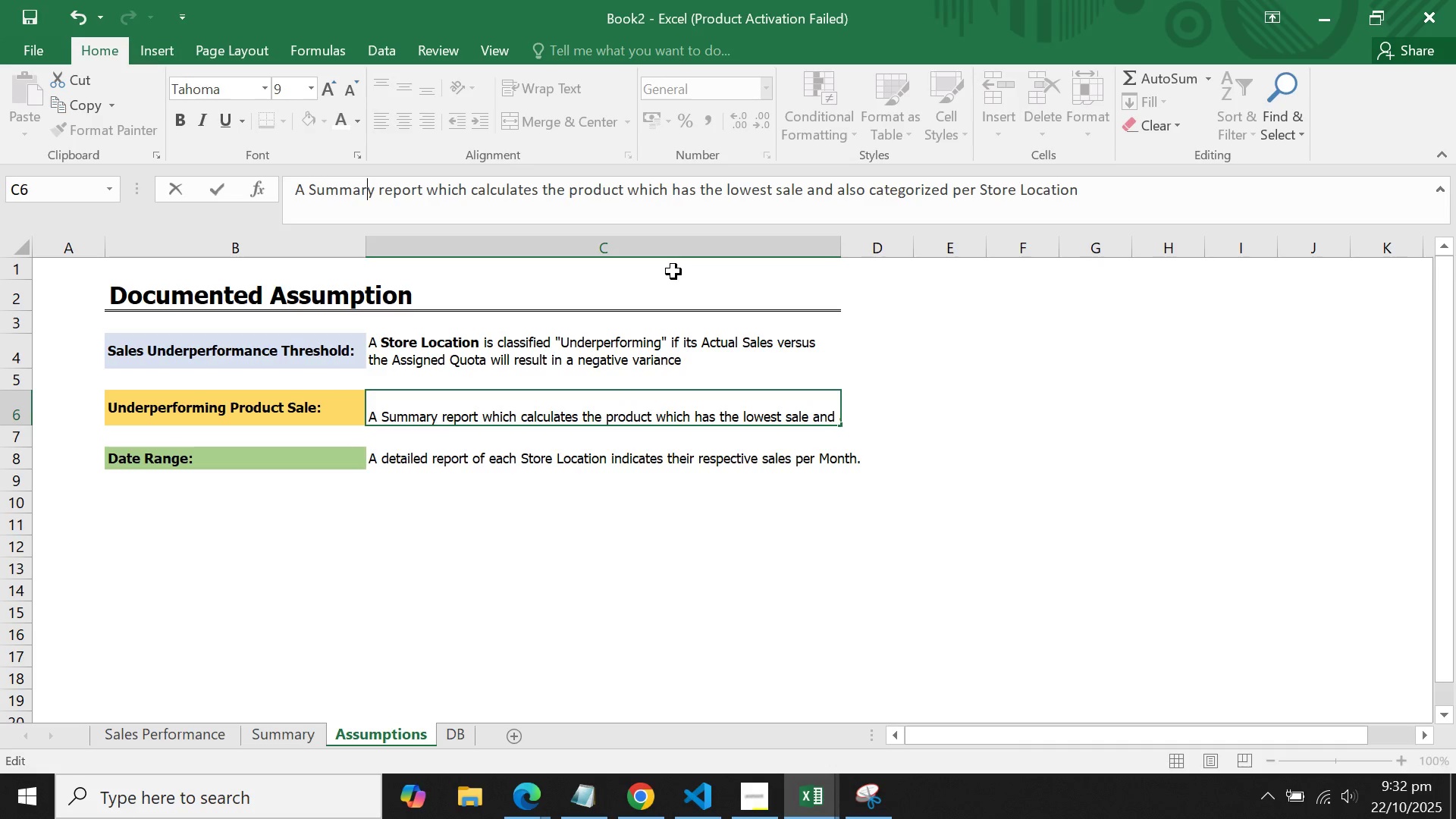 
key(ArrowRight)
 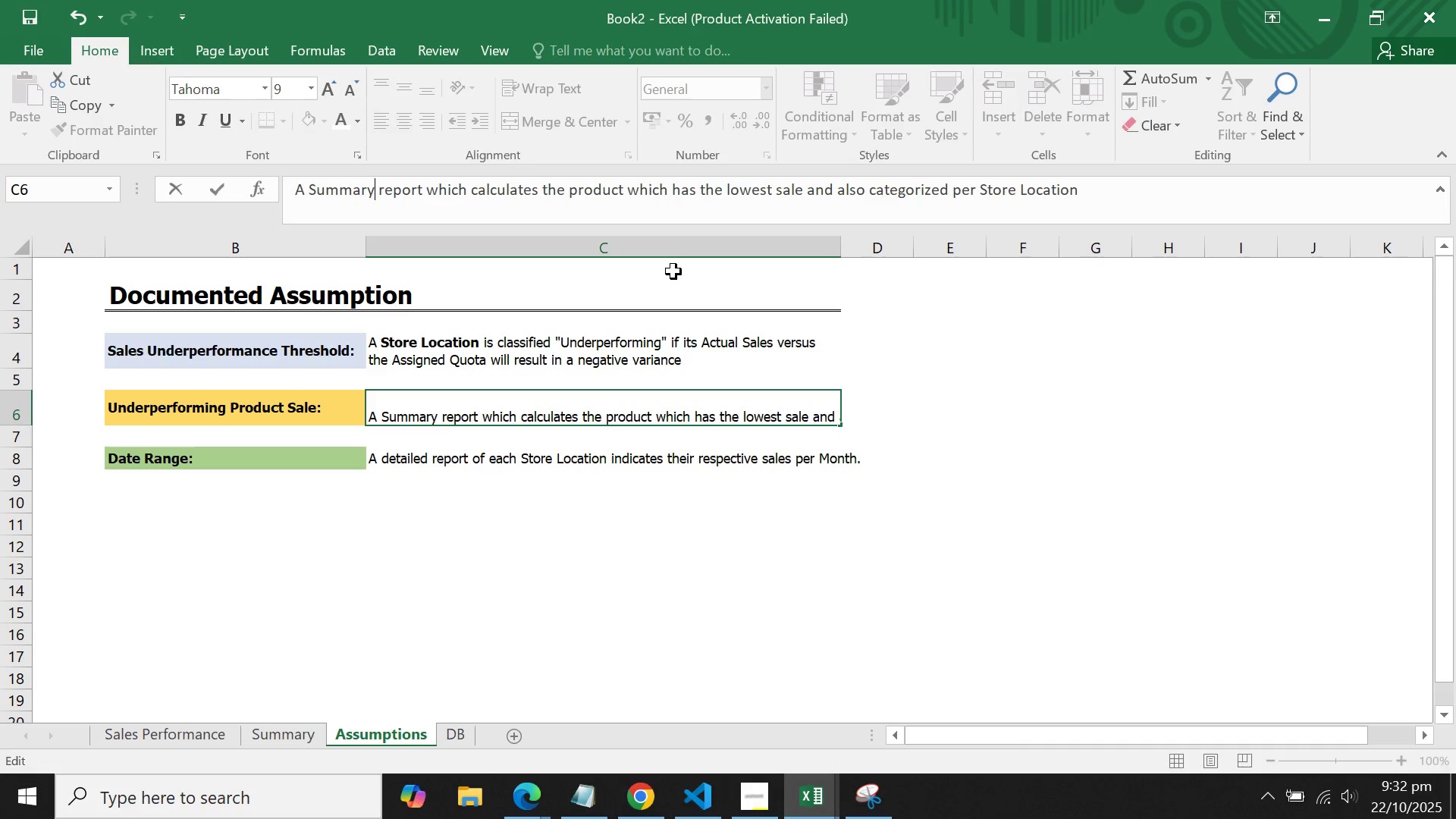 
key(ArrowRight)
 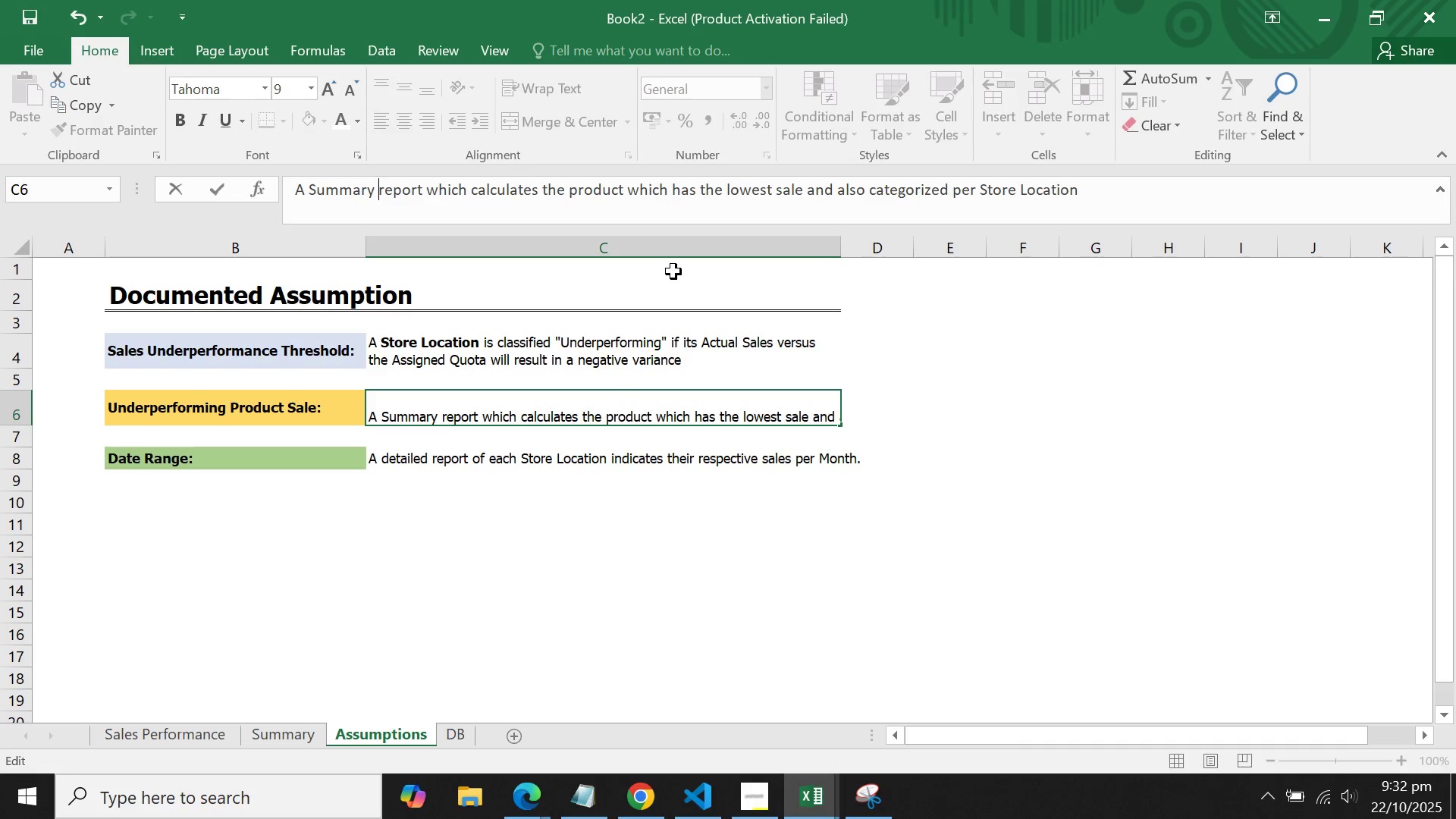 
key(ArrowRight)
 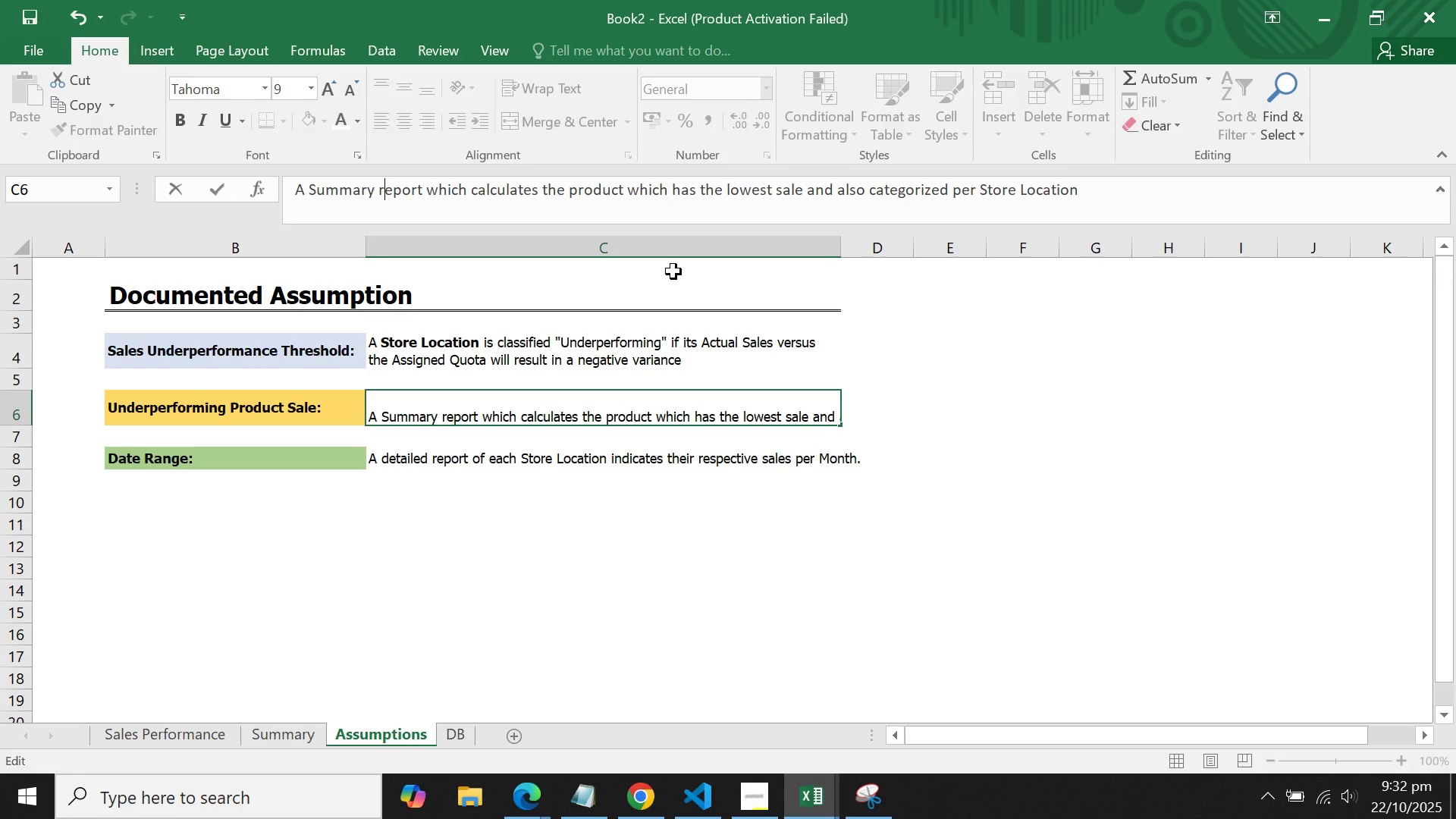 
key(Backspace)
 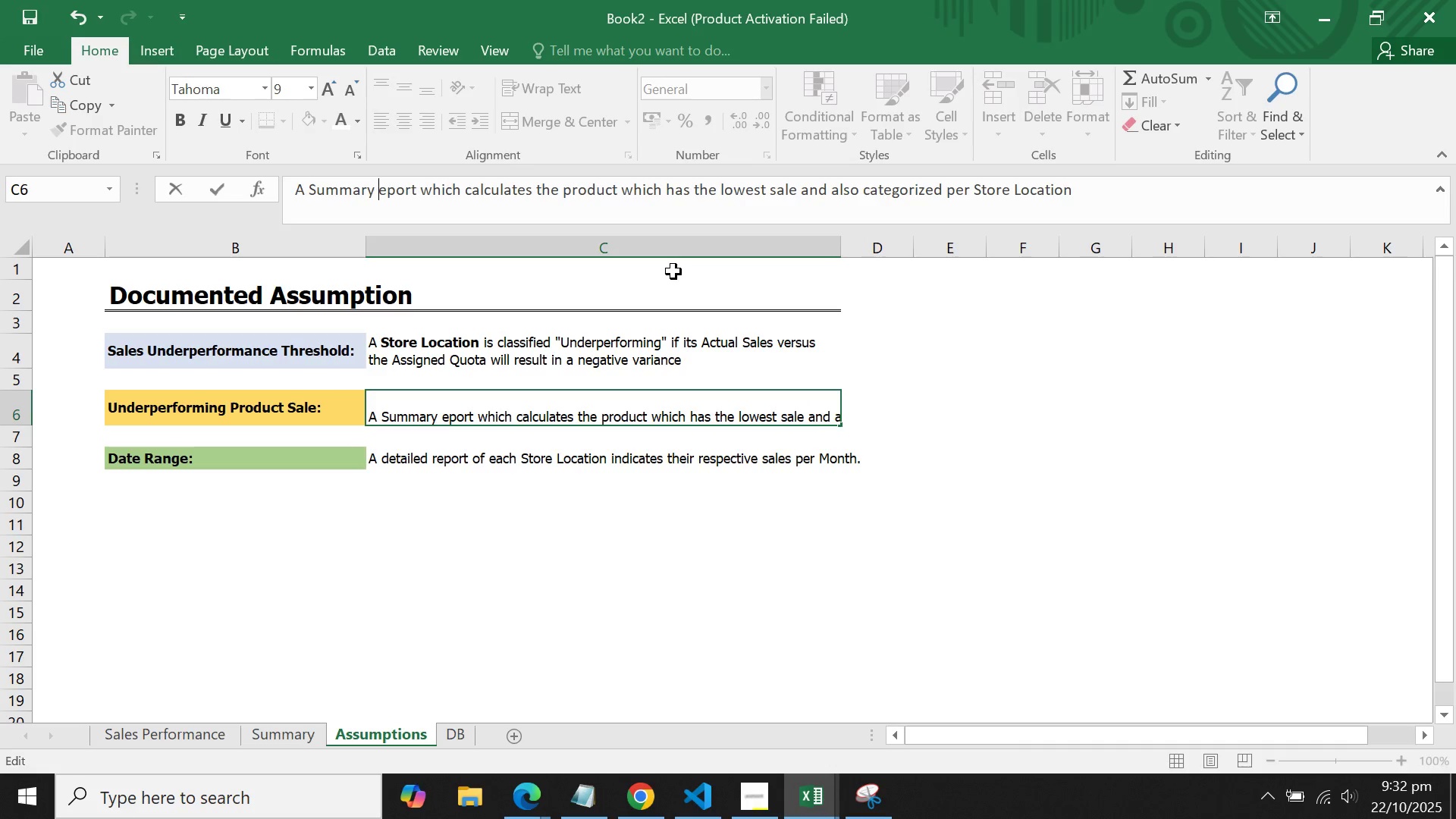 
key(Shift+R)
 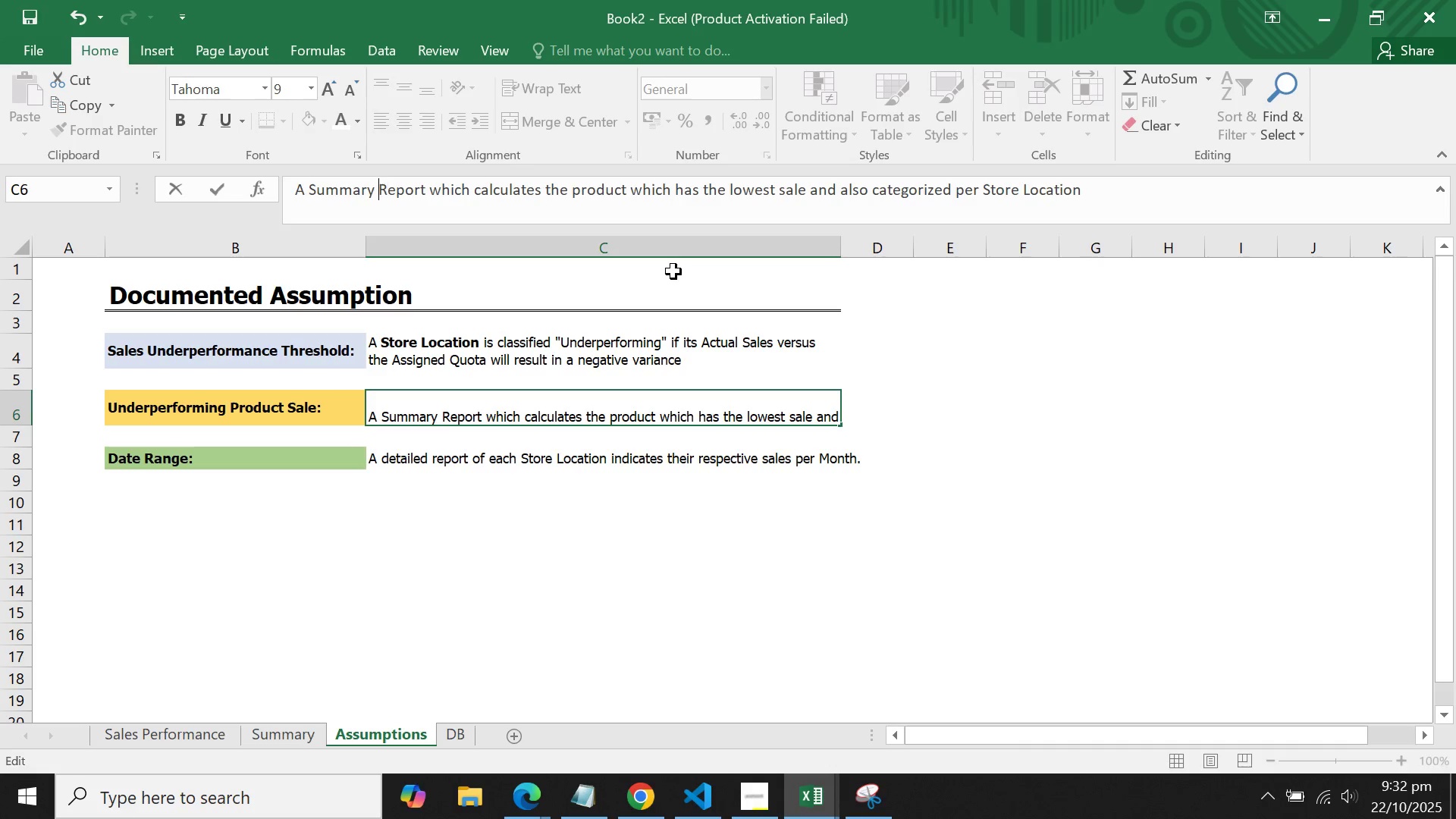 
hold_key(key=ArrowLeft, duration=0.73)
 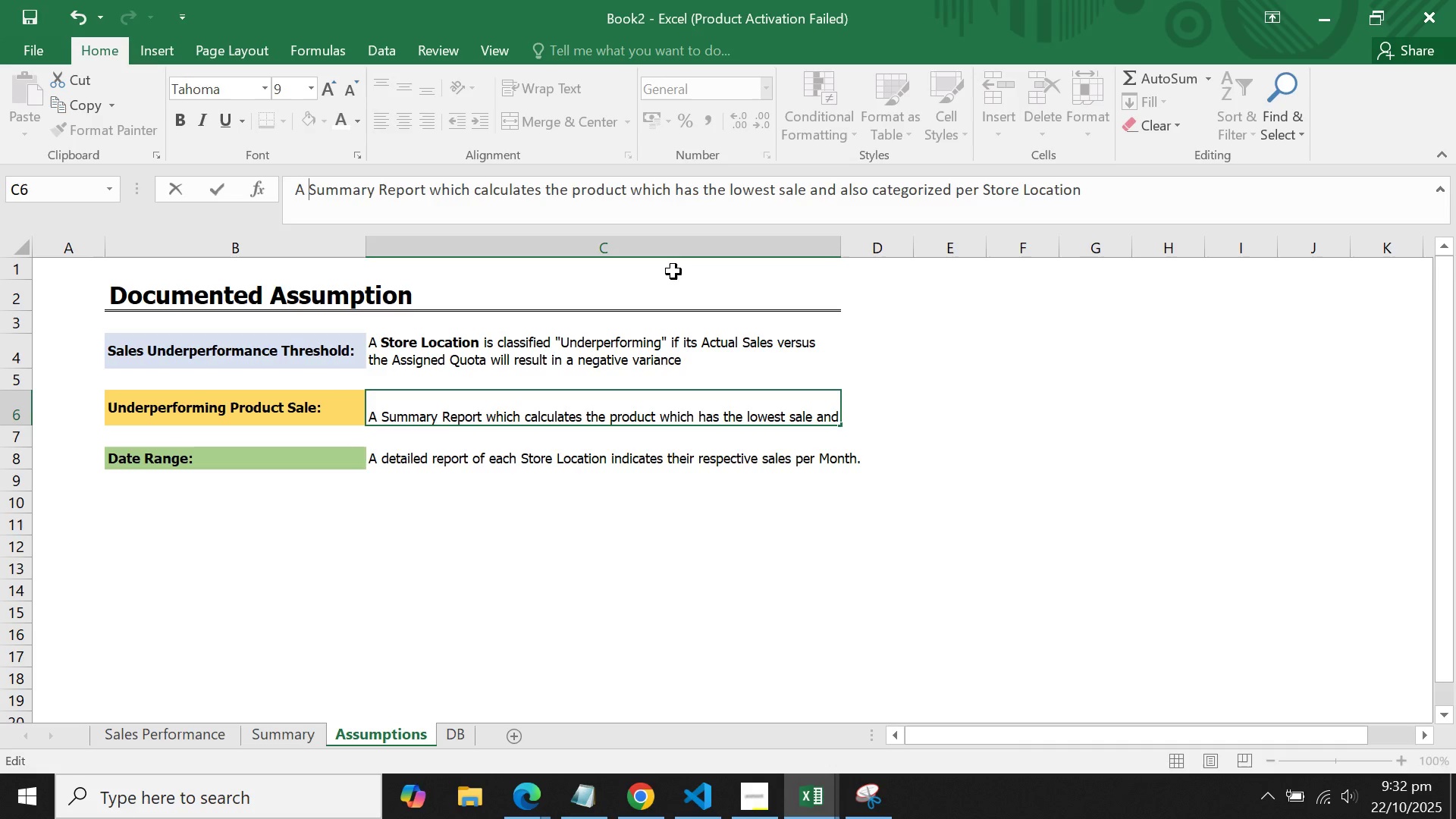 
hold_key(key=ArrowRight, duration=0.73)
 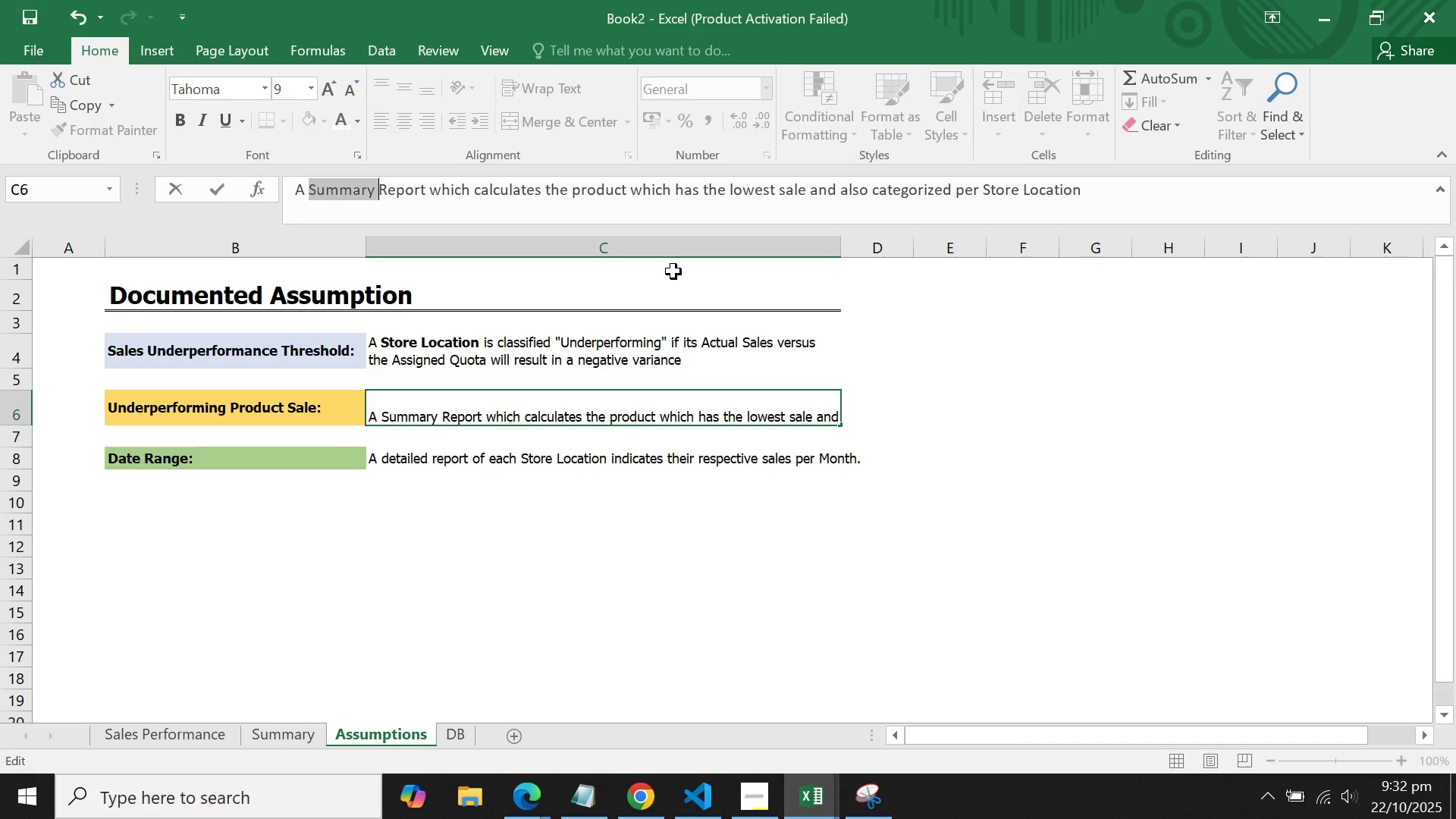 
key(Shift+ArrowRight)
 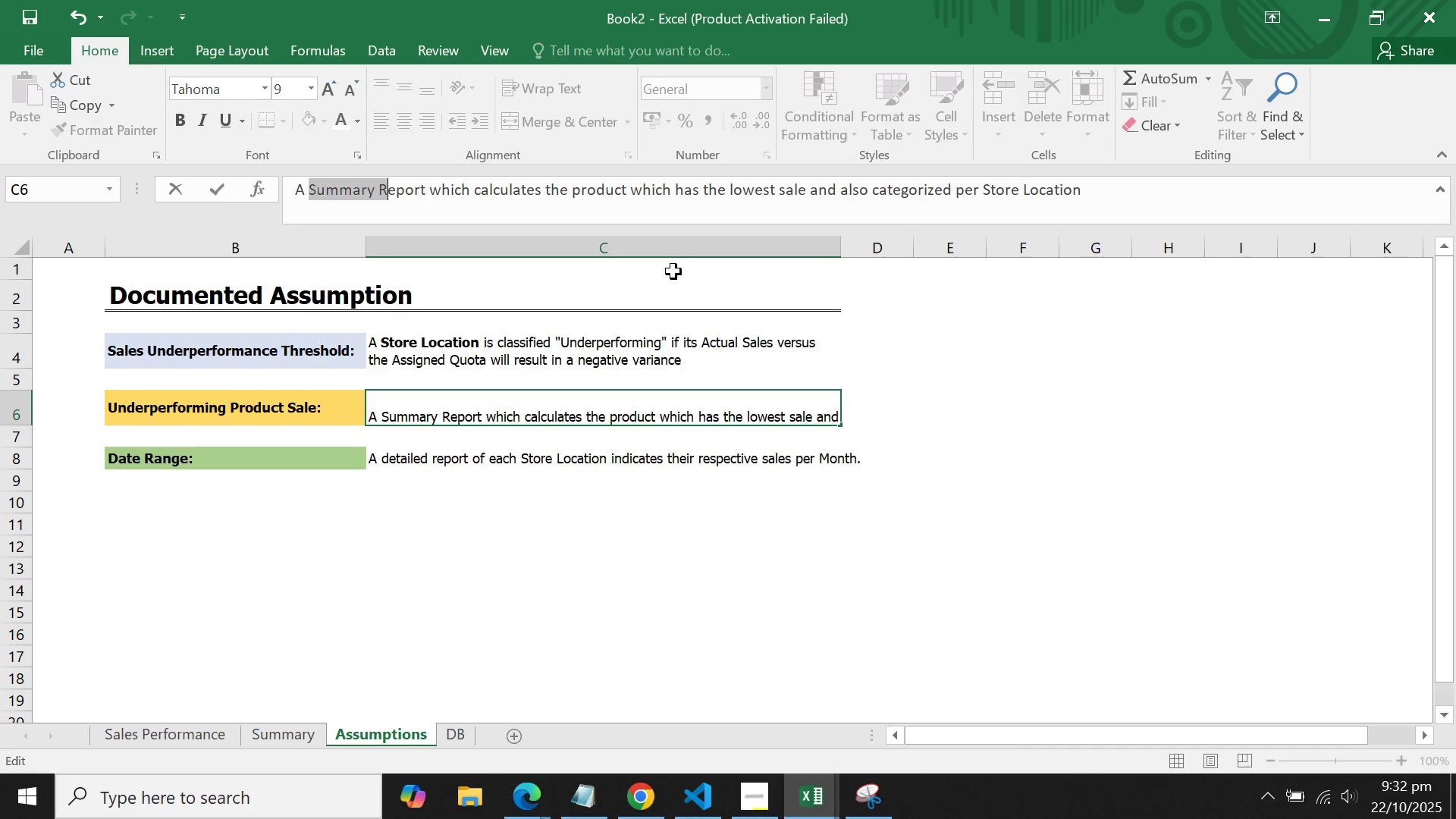 
key(Shift+ArrowRight)
 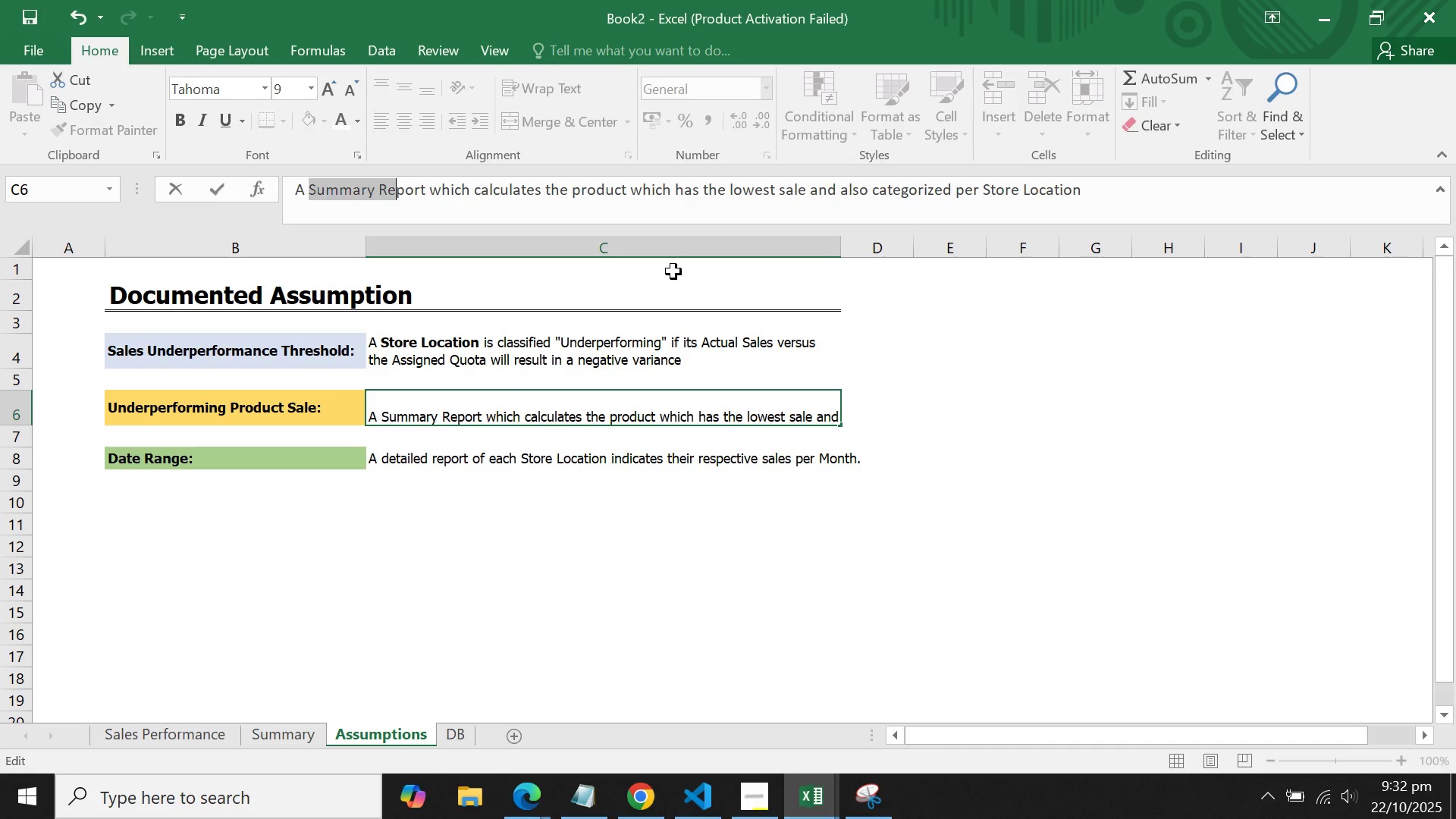 
key(Shift+ArrowRight)
 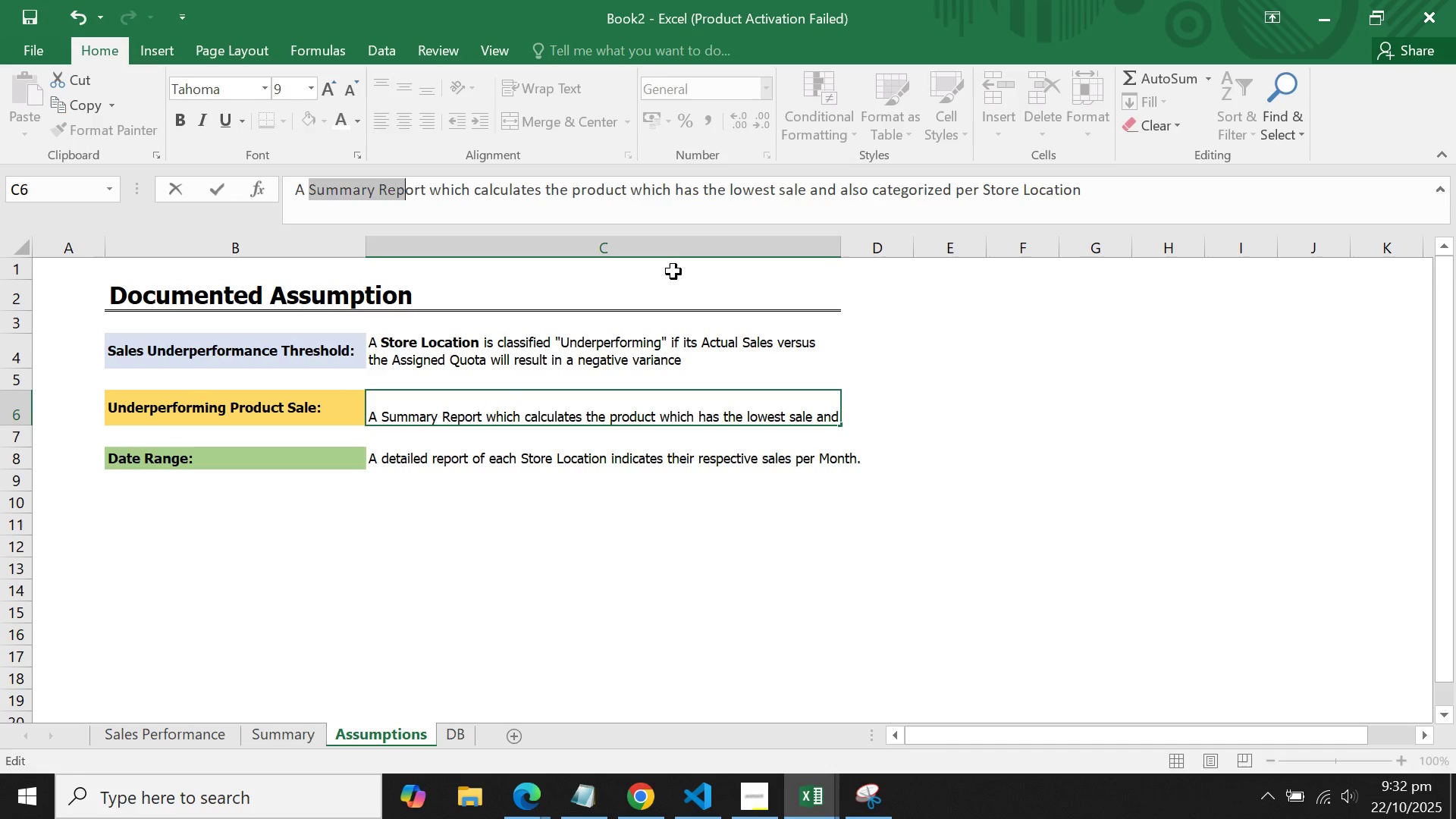 
key(Shift+ArrowRight)
 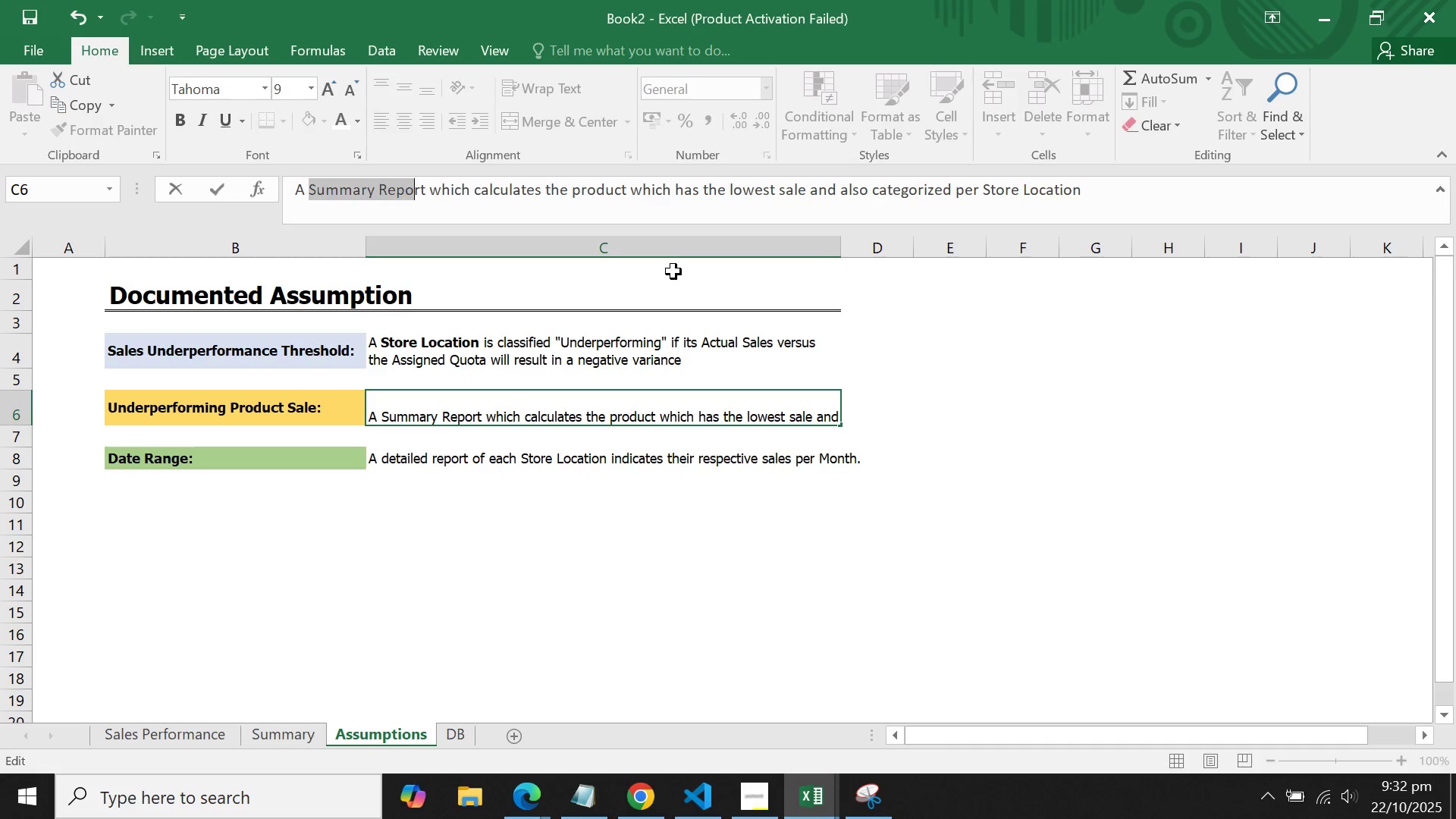 
key(Shift+ArrowRight)
 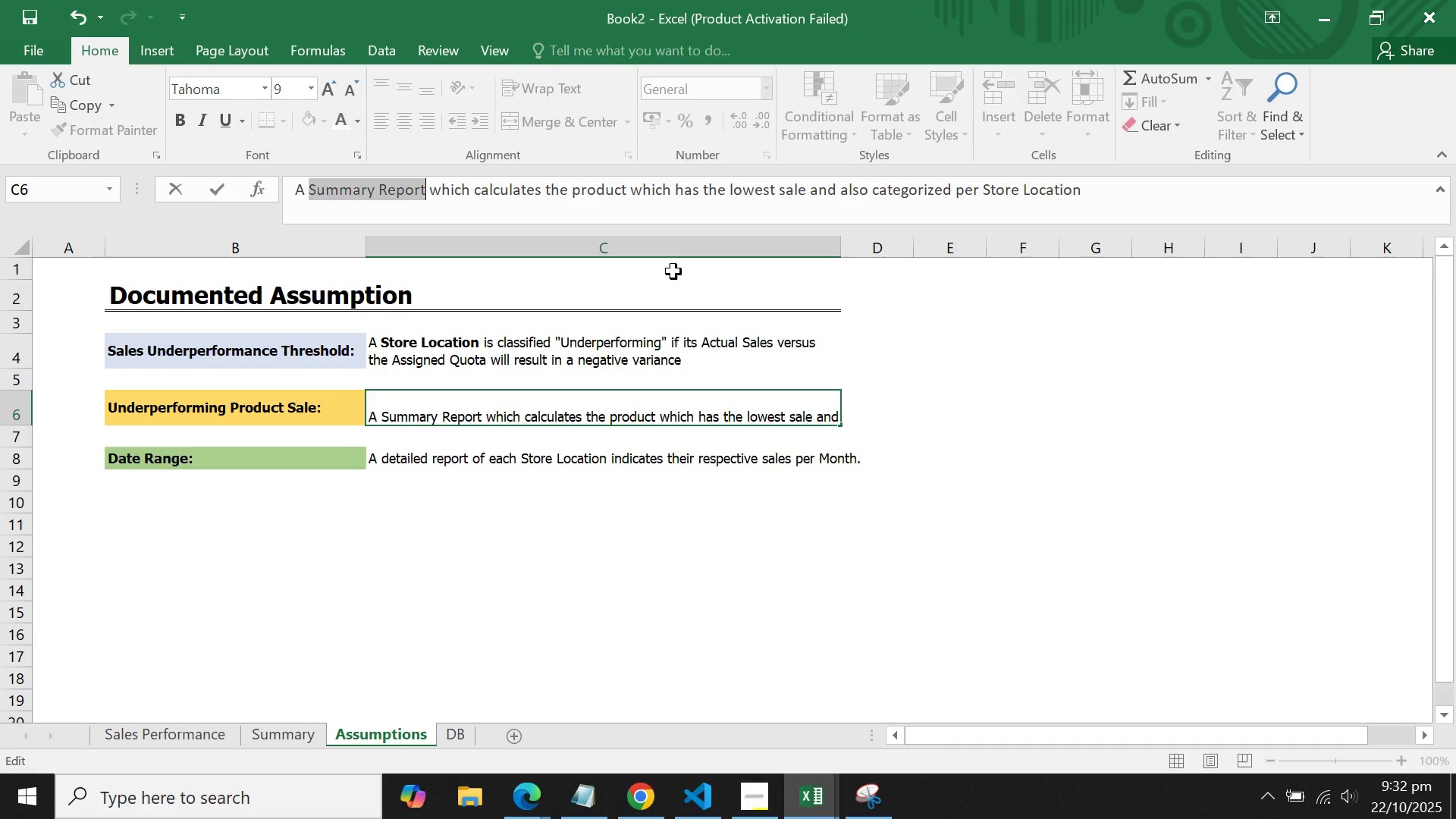 
key(Shift+ArrowRight)
 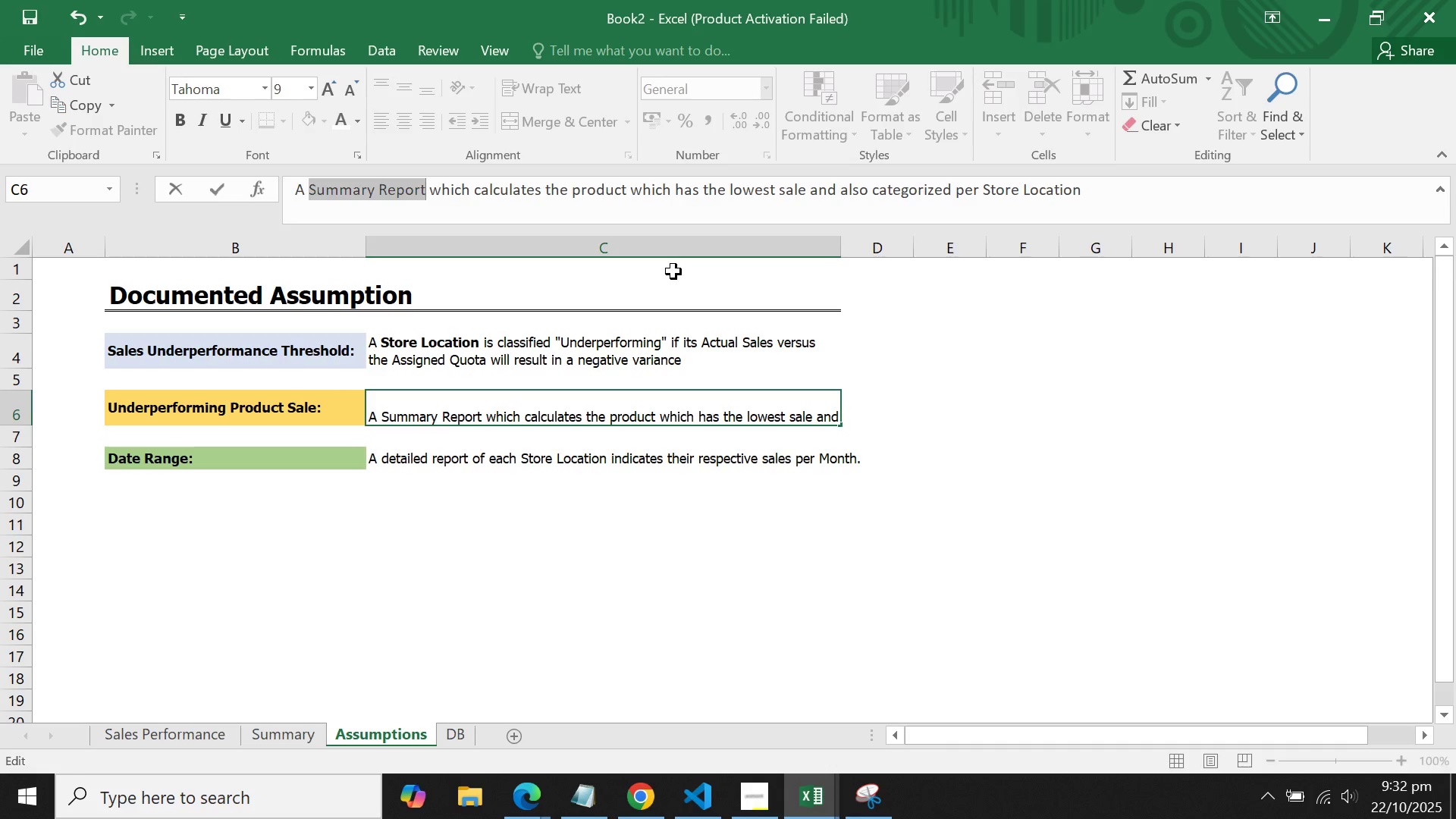 
key(Control+ControlLeft)
 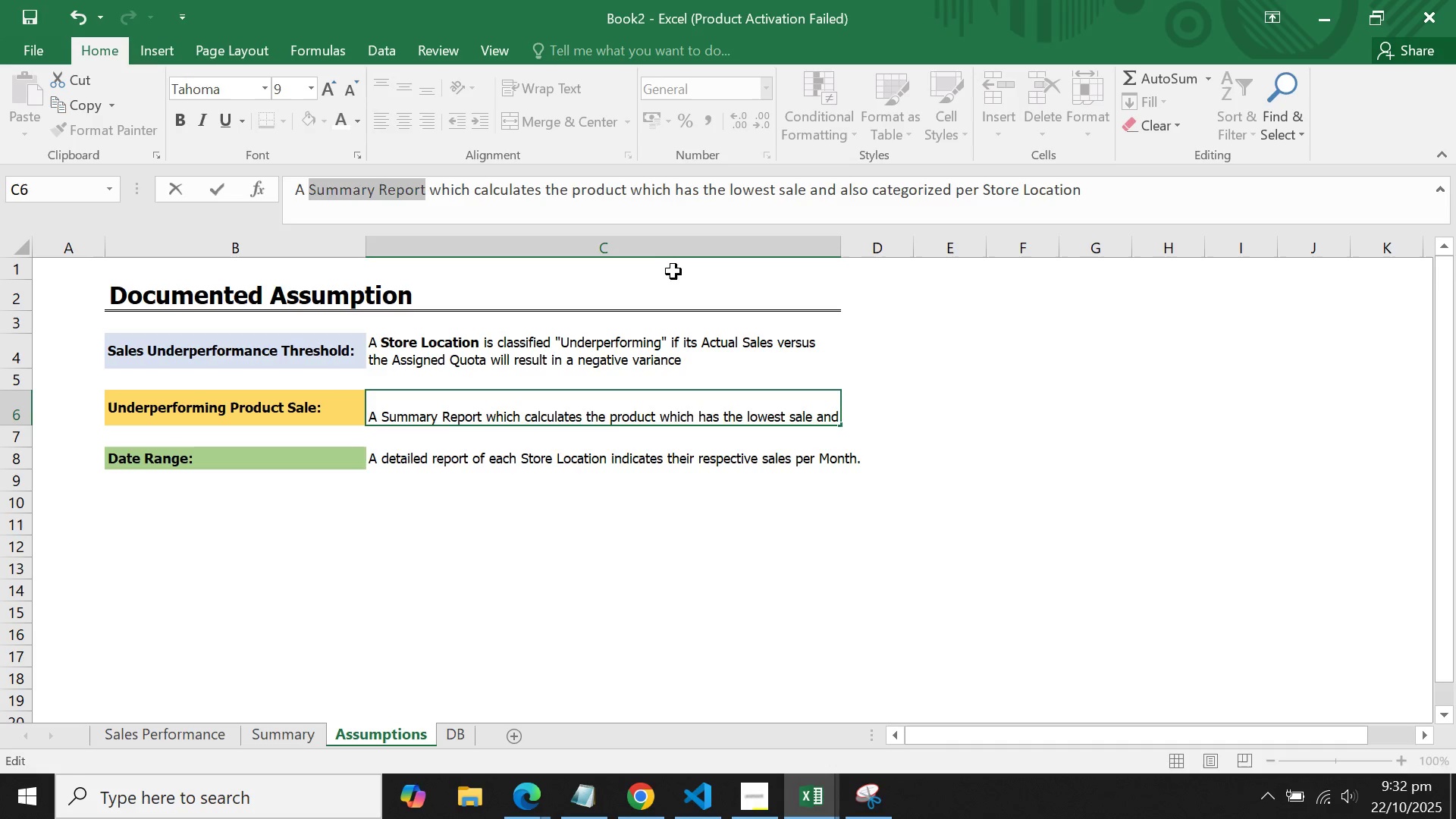 
key(Control+B)
 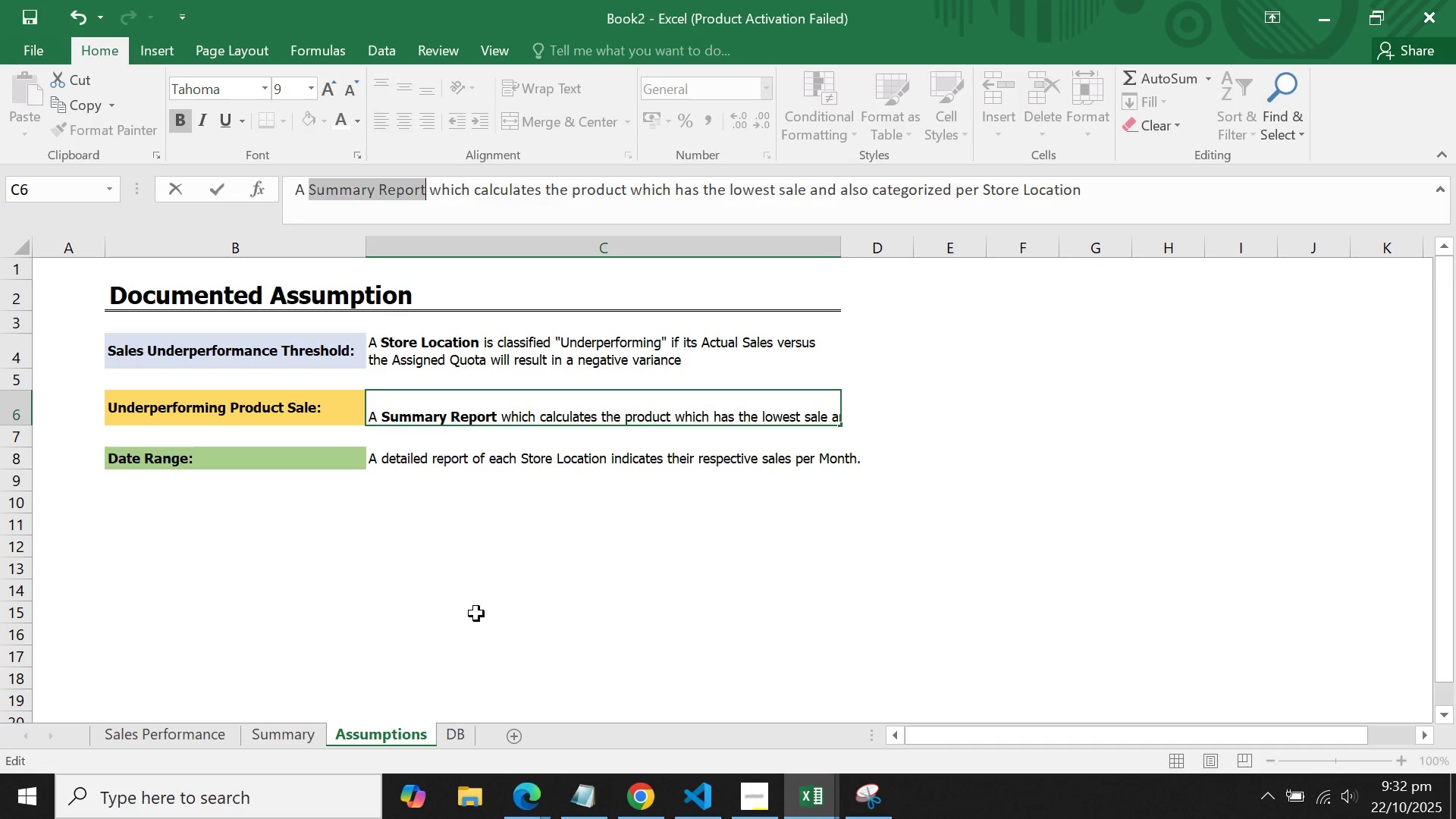 
double_click([517, 587])
 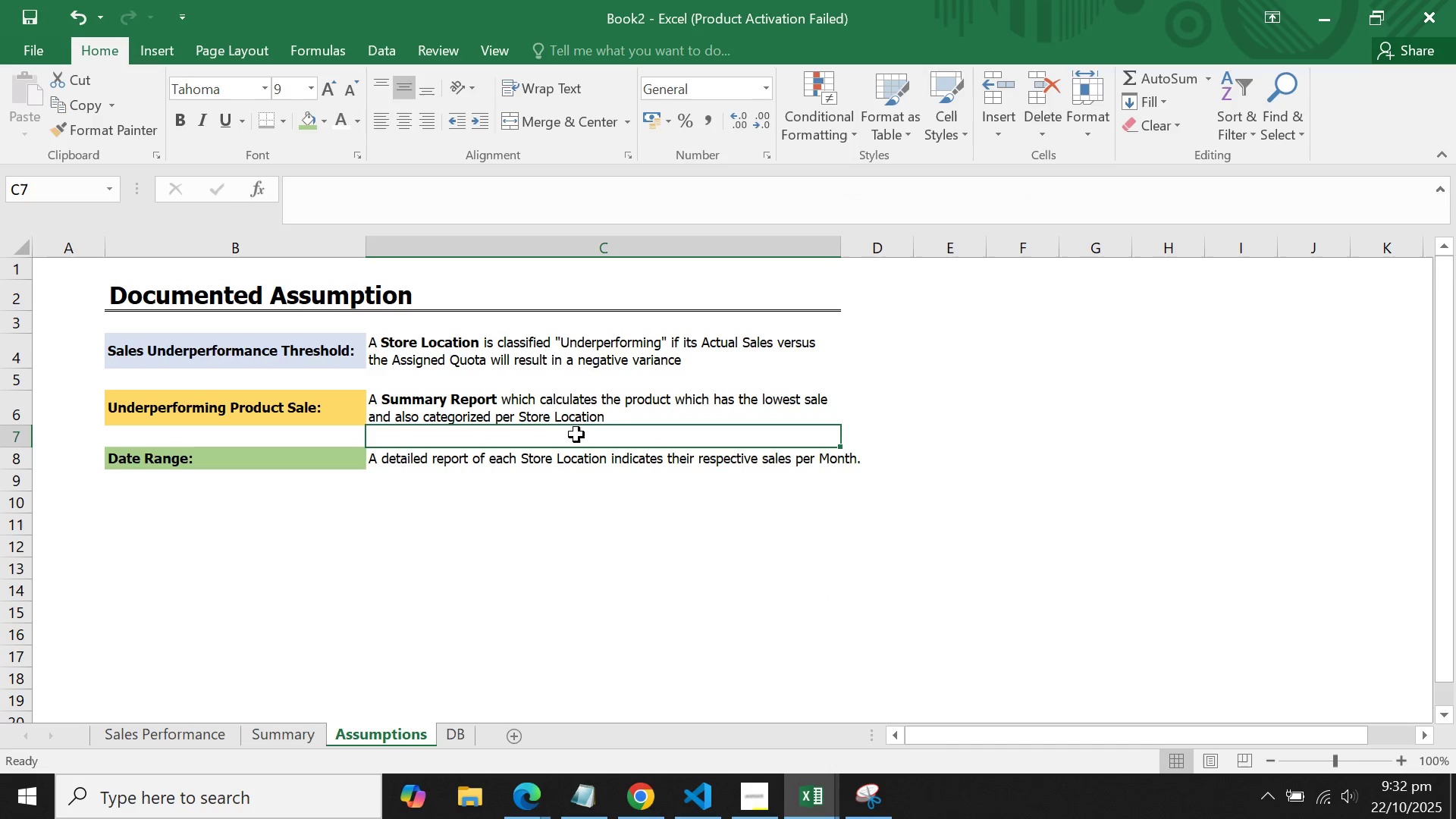 
double_click([573, 425])
 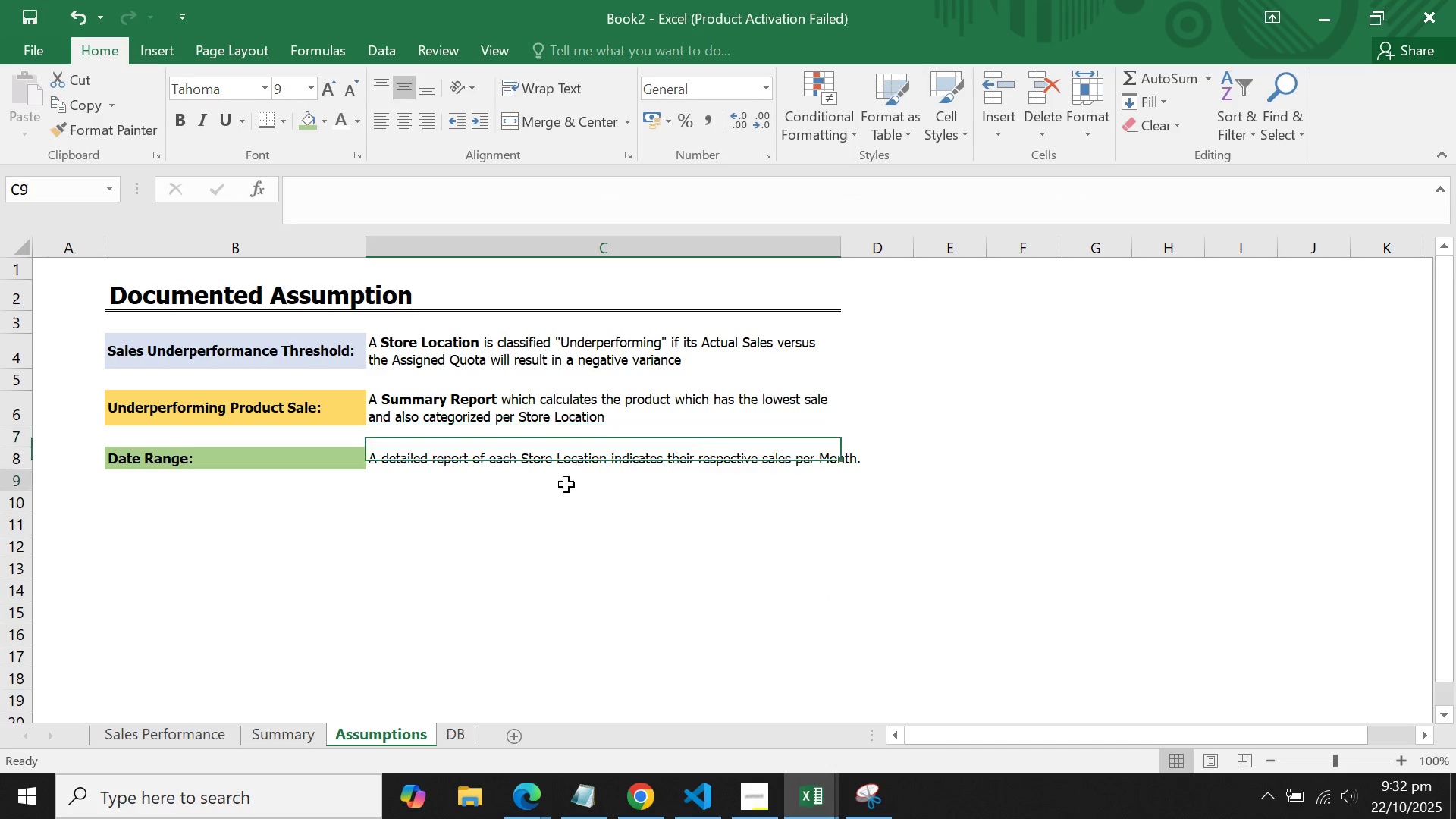 
triple_click([566, 485])
 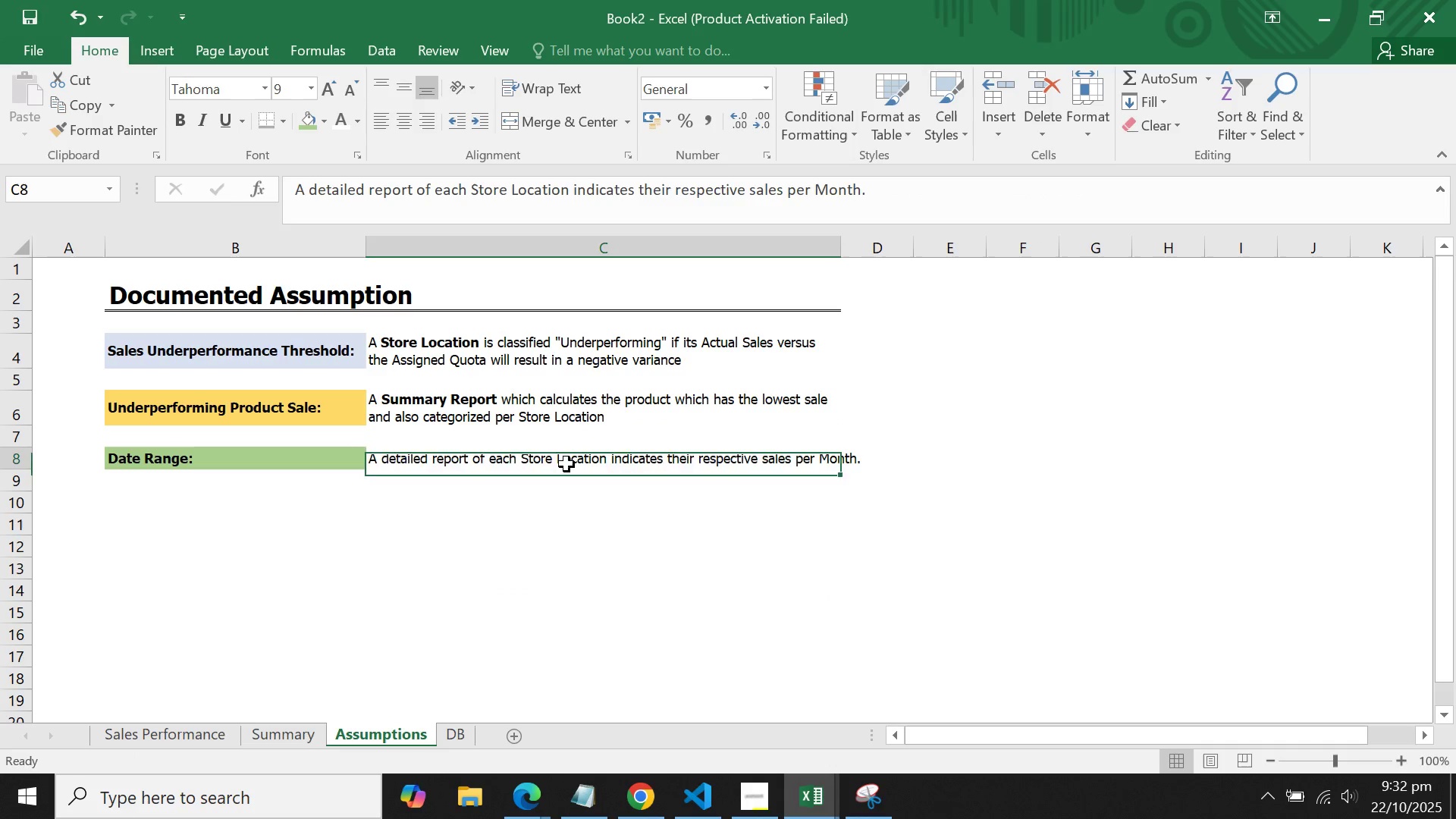 
triple_click([566, 464])
 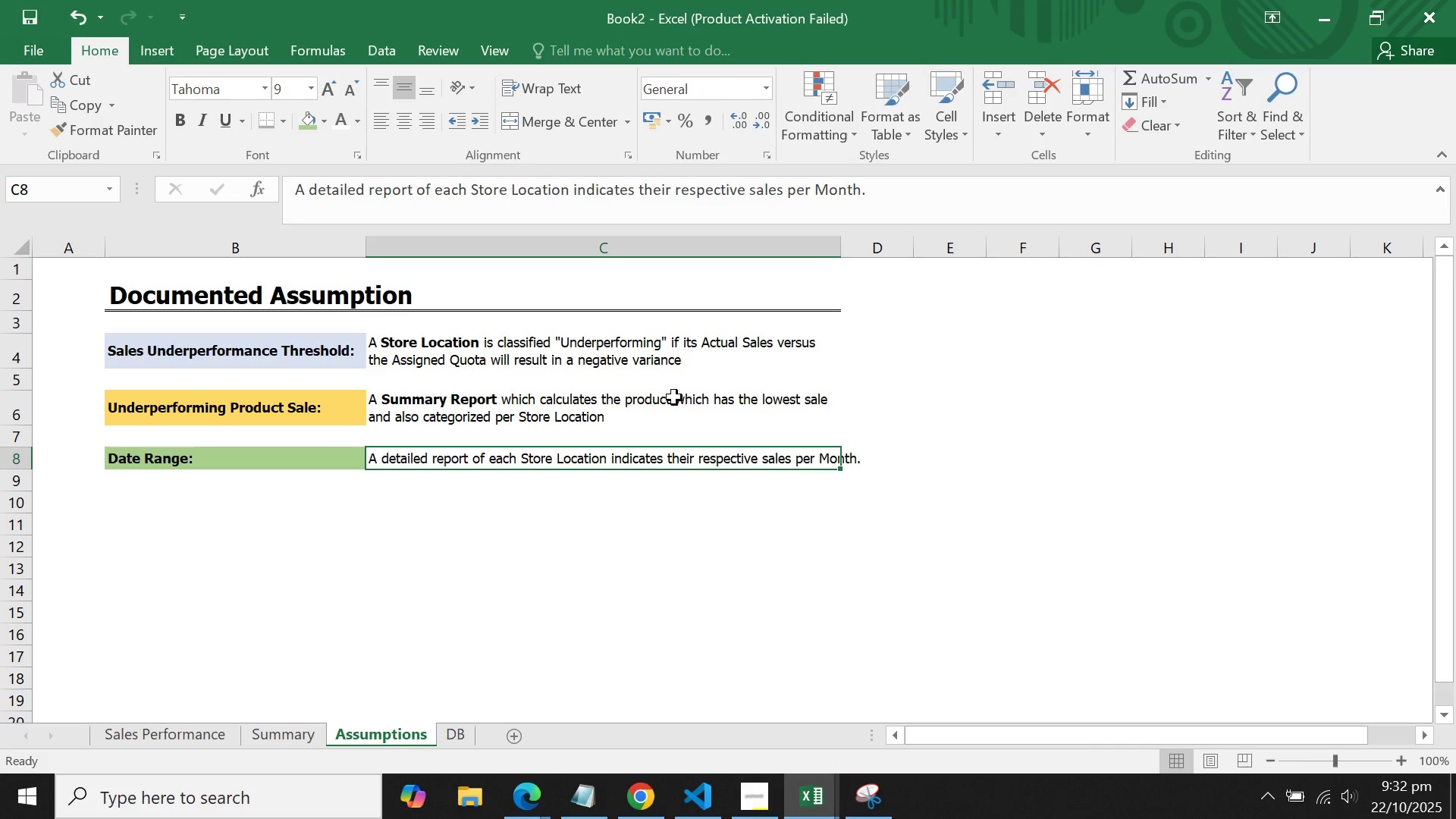 
left_click([606, 617])
 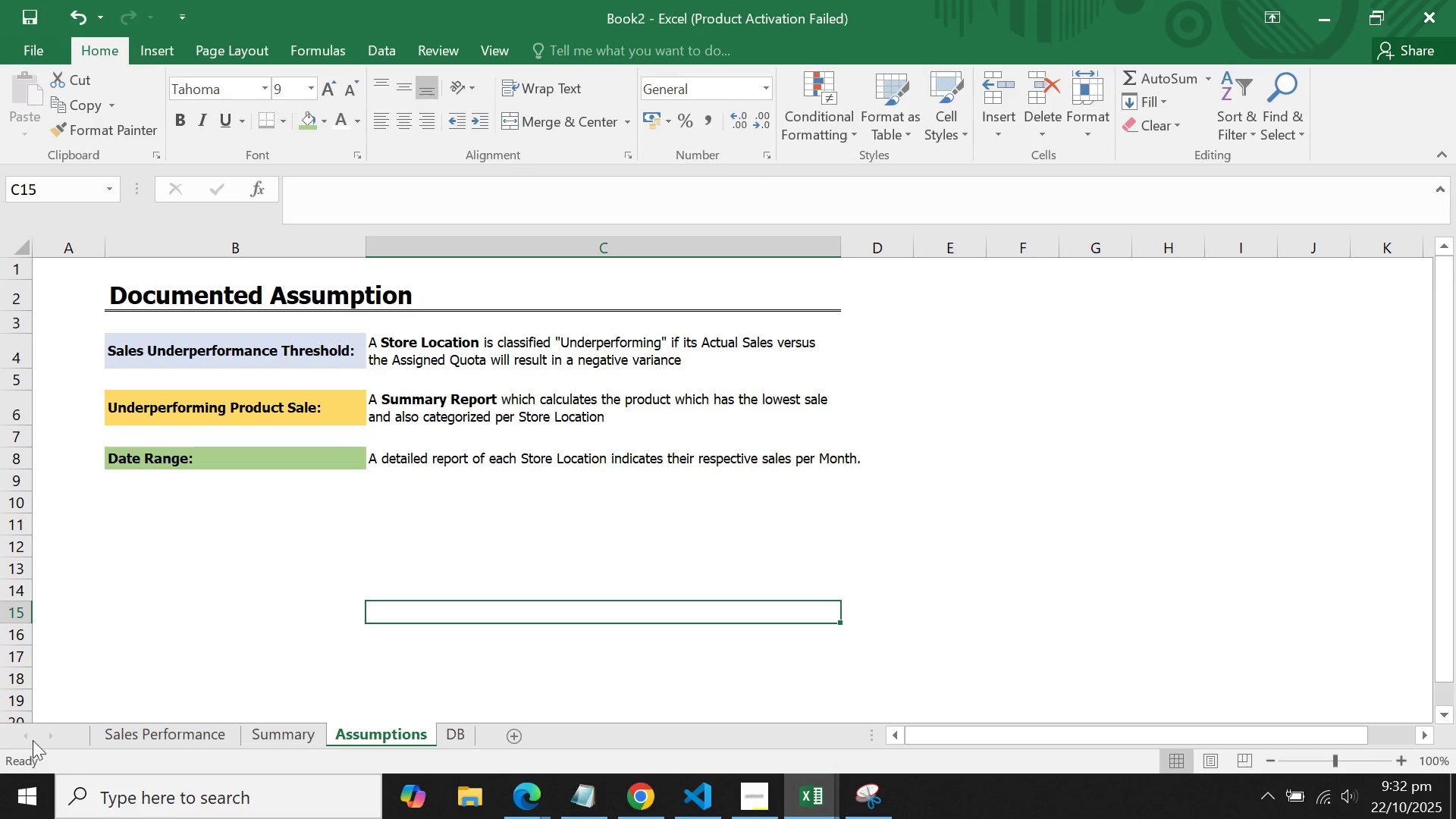 
left_click([144, 738])
 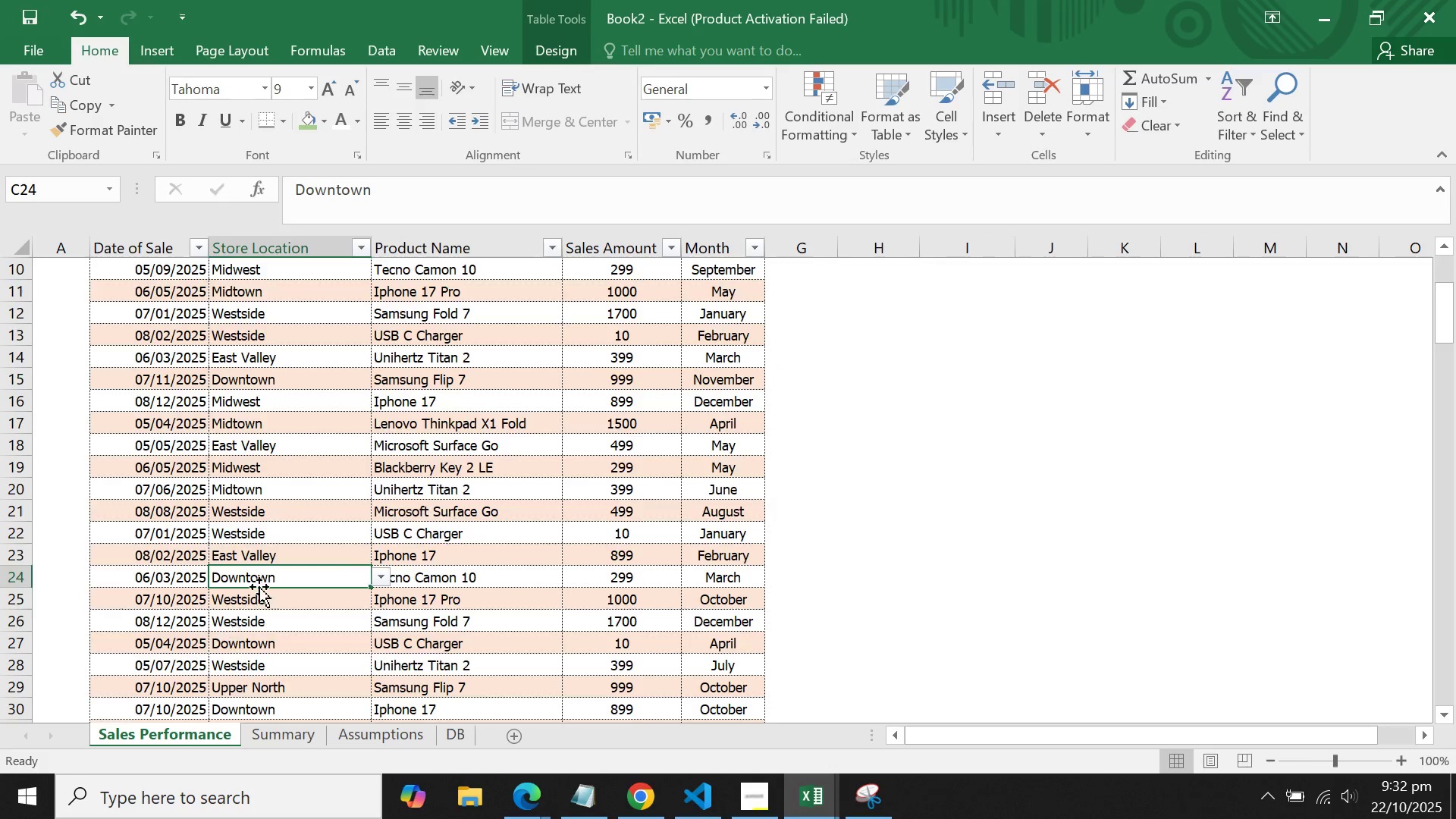 
scroll: coordinate [259, 575], scroll_direction: up, amount: 5.0
 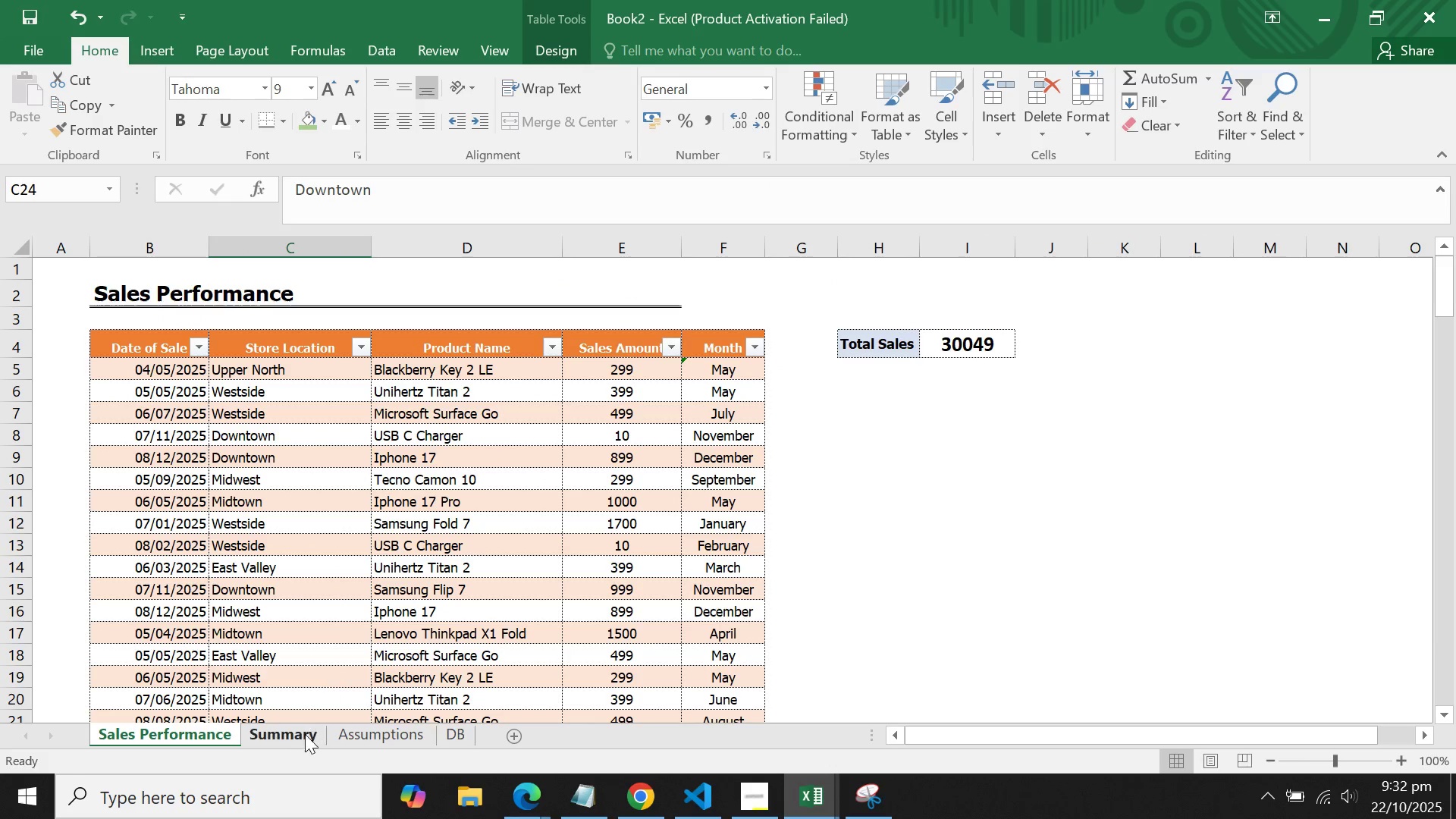 
left_click([300, 741])
 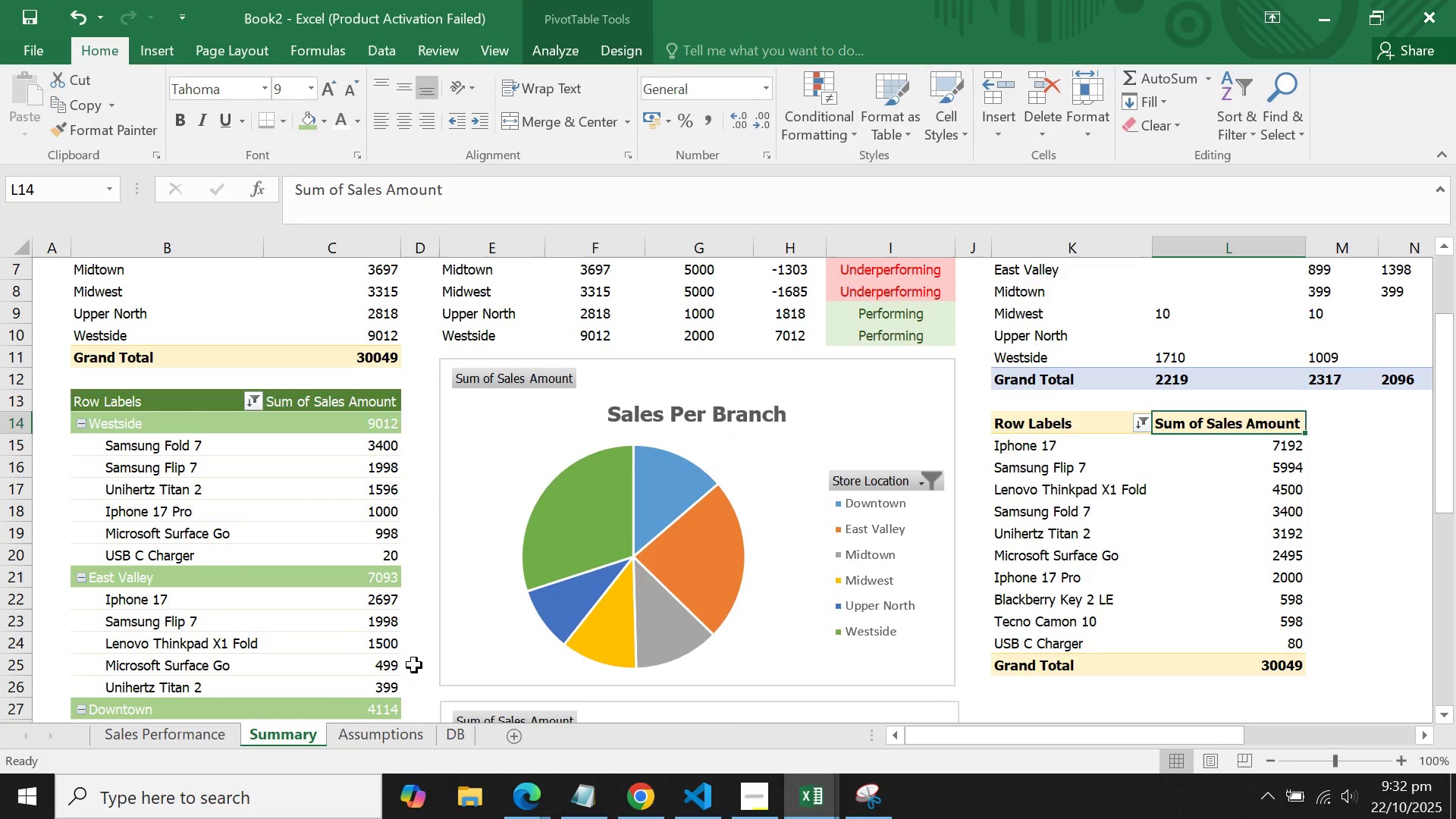 
scroll: coordinate [418, 660], scroll_direction: up, amount: 6.0
 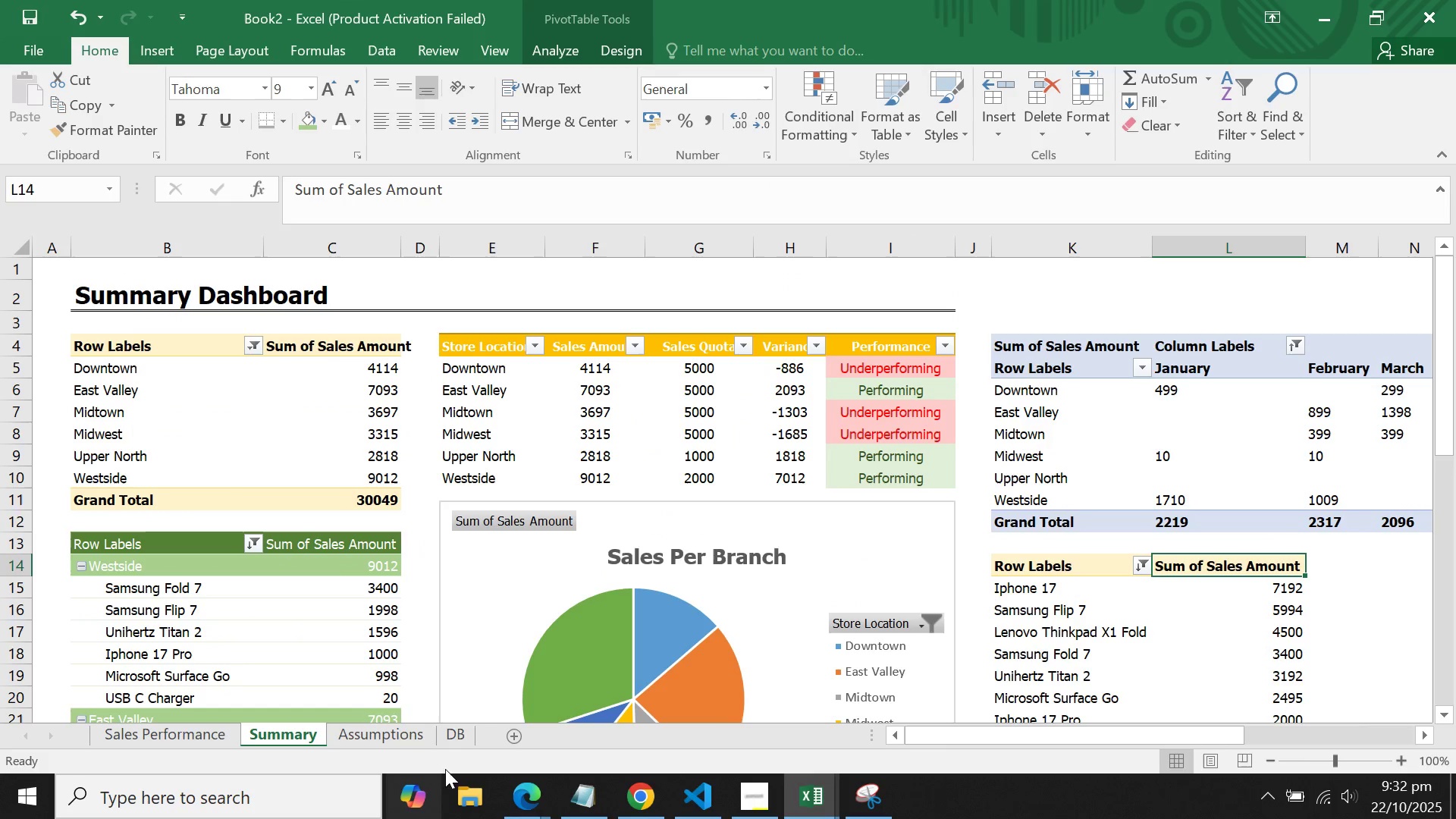 
left_click([385, 733])
 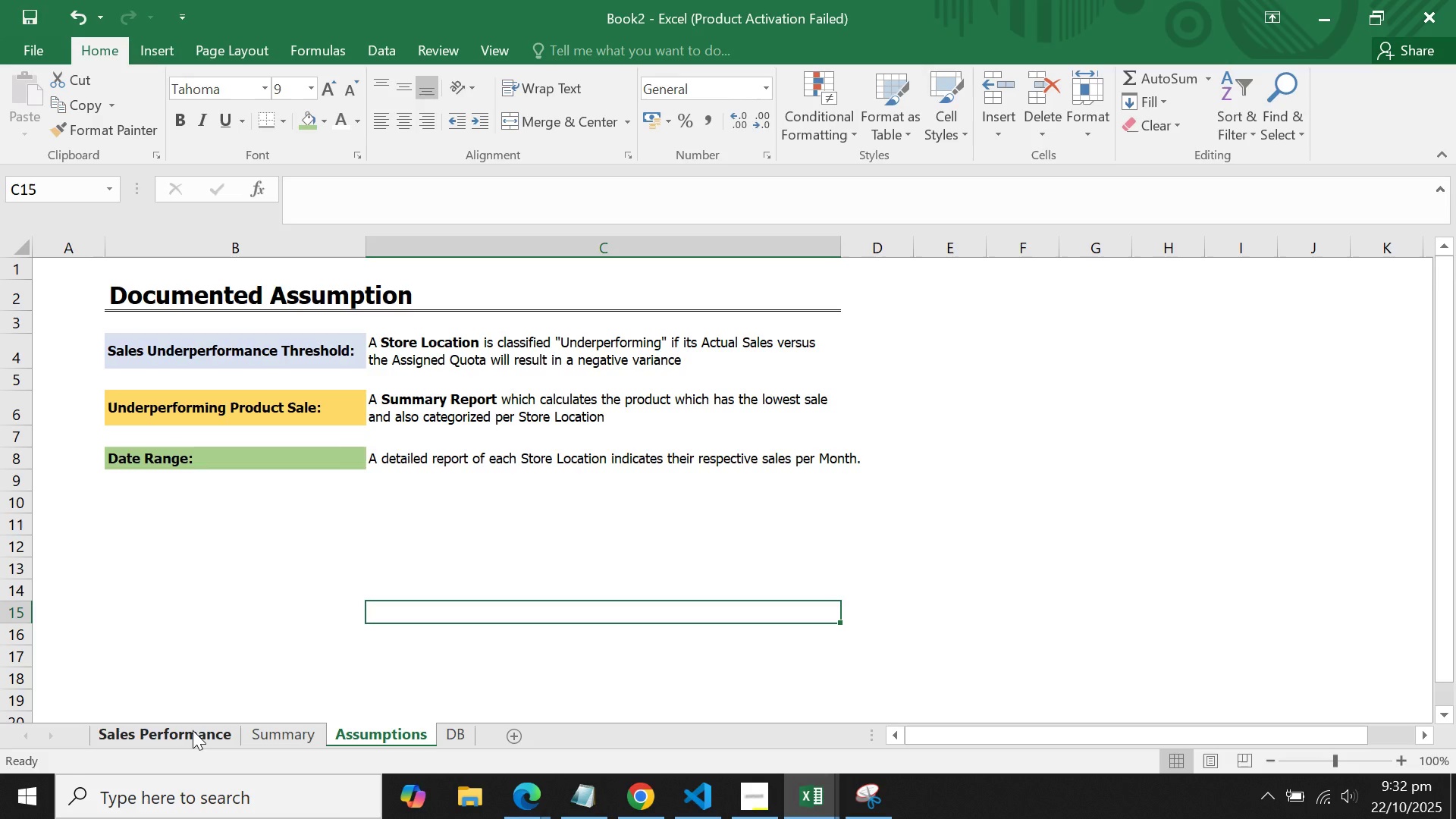 
left_click([191, 730])
 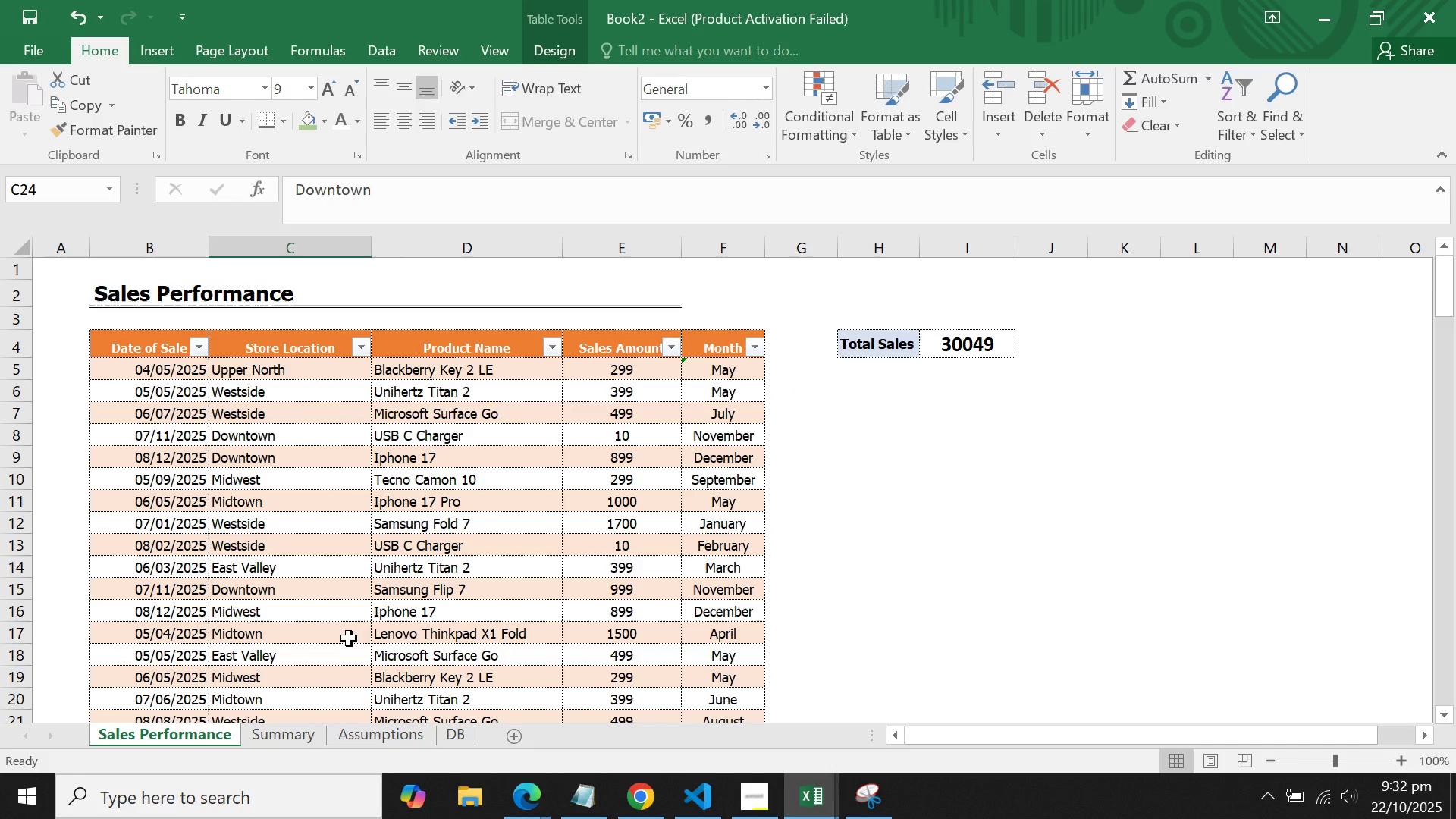 
left_click([349, 639])
 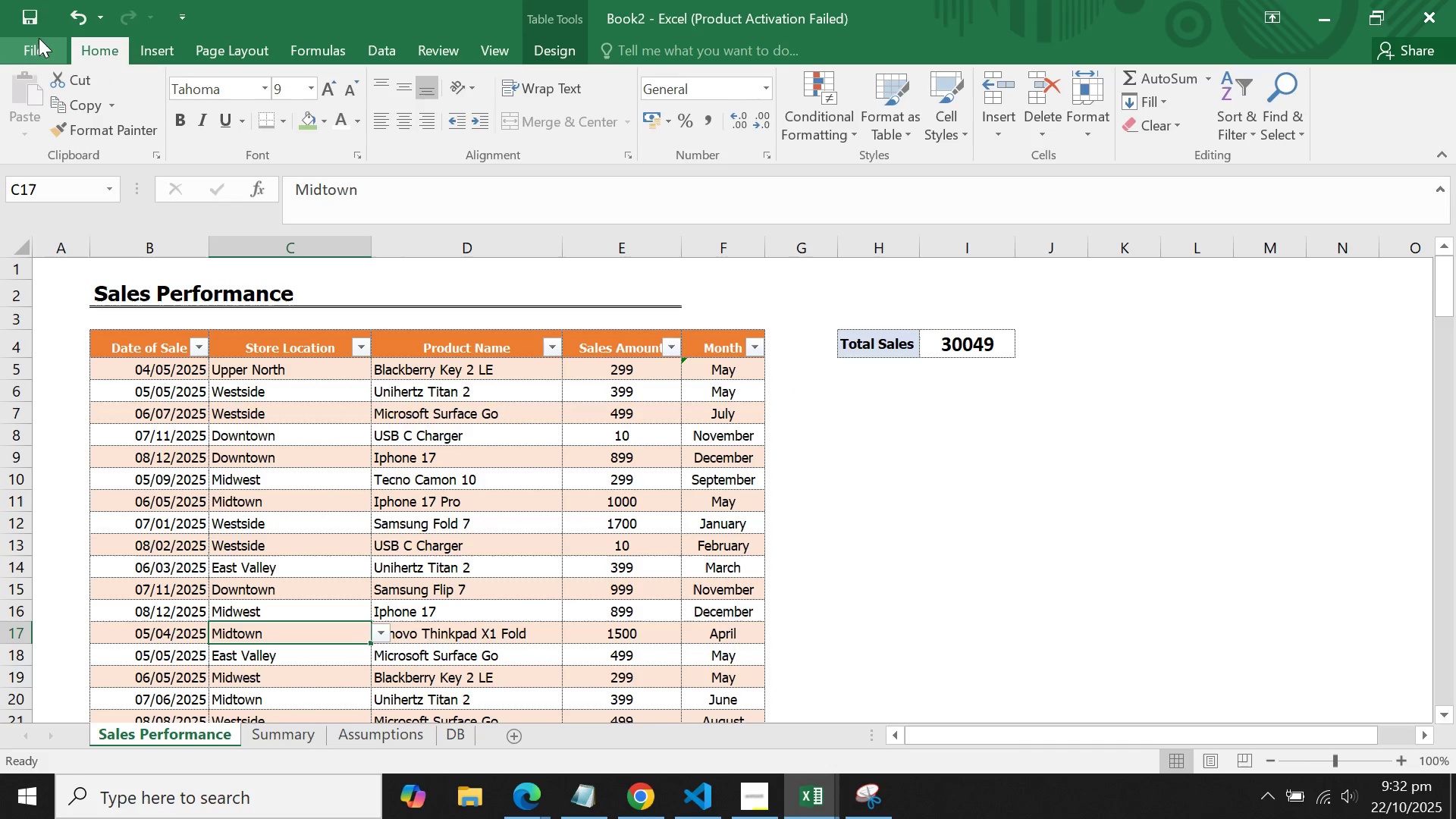 
left_click([28, 58])
 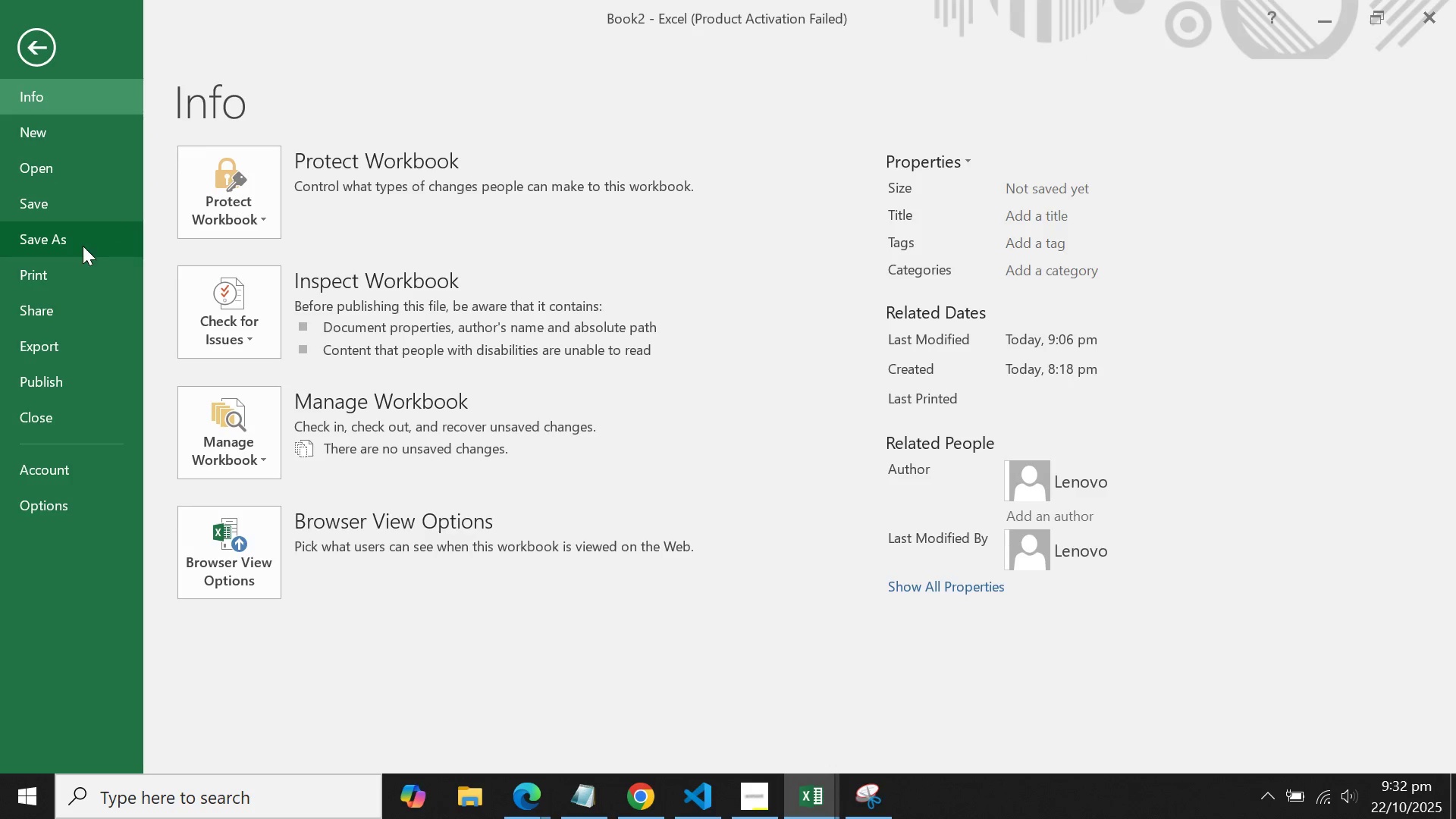 
left_click([83, 246])
 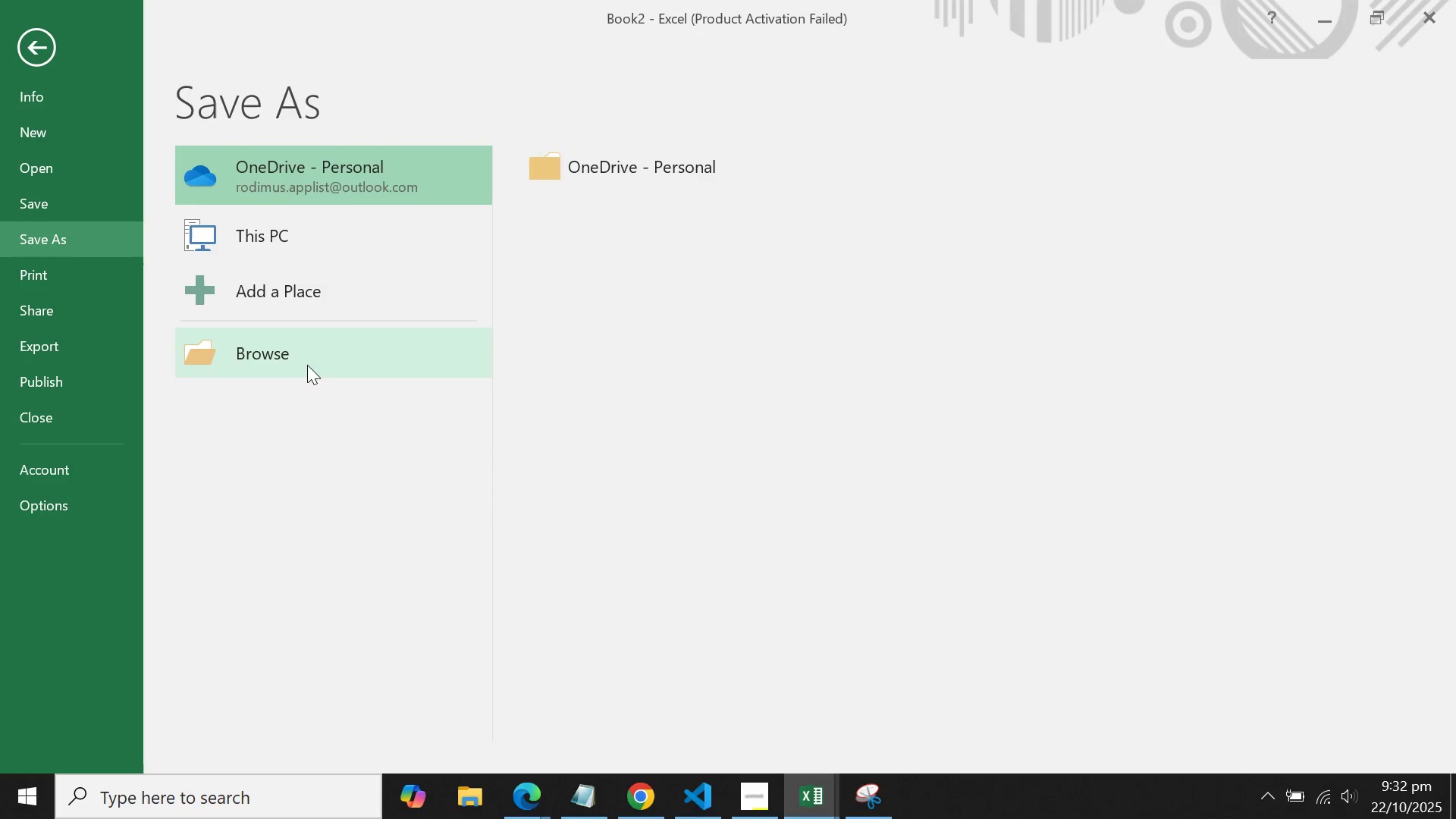 
left_click([300, 349])
 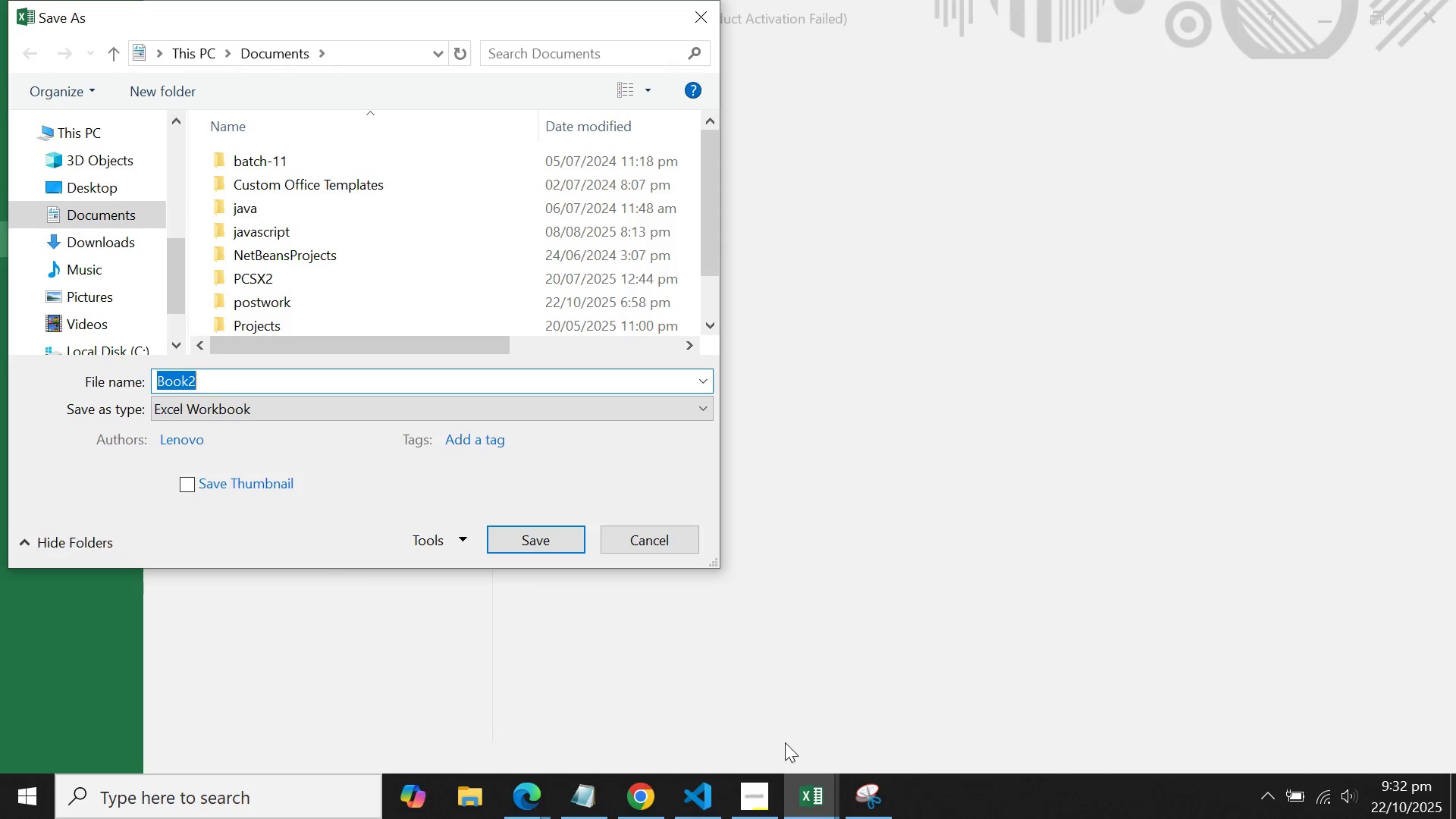 
left_click([755, 789])
 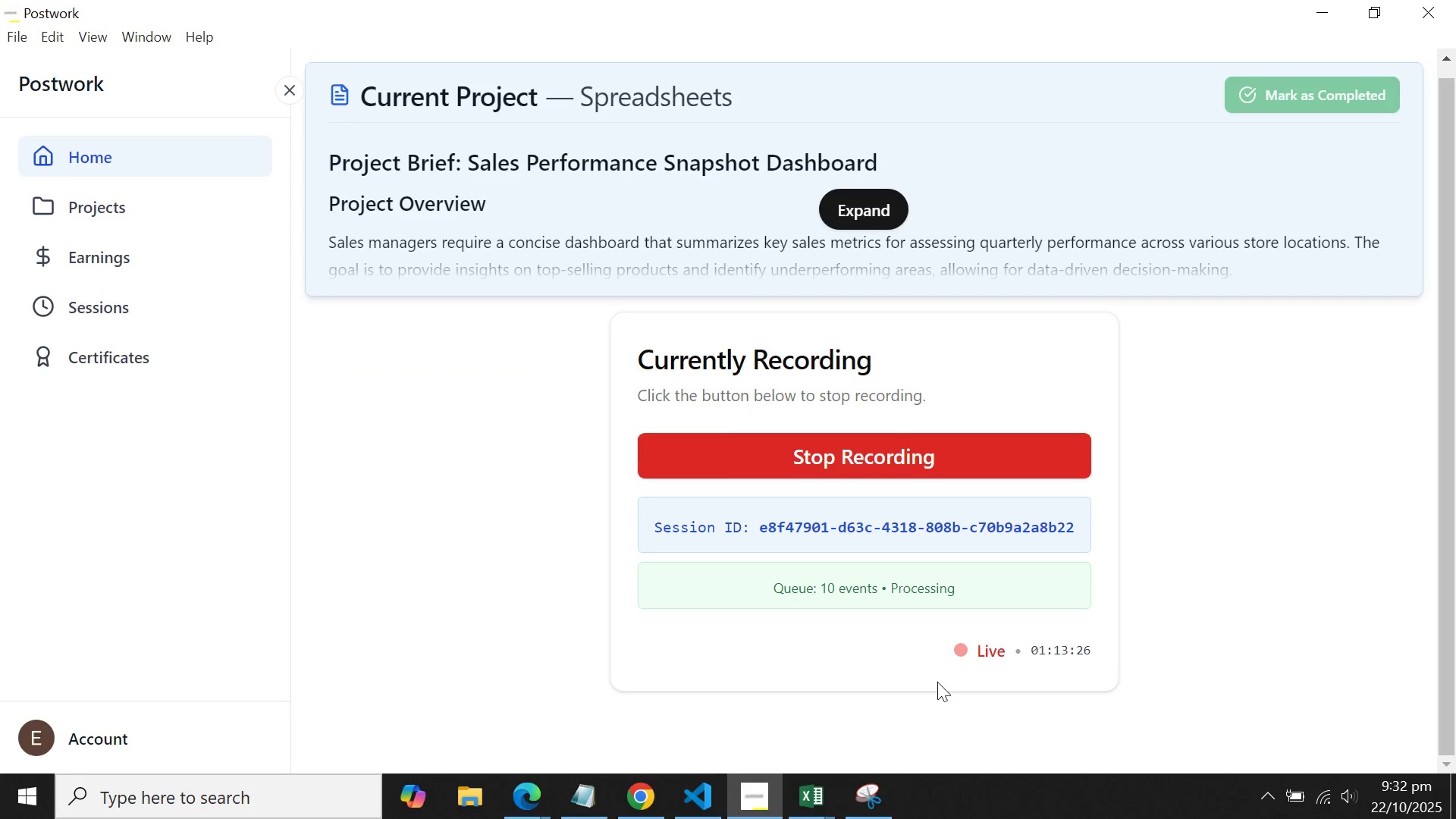 
left_click([830, 791])
 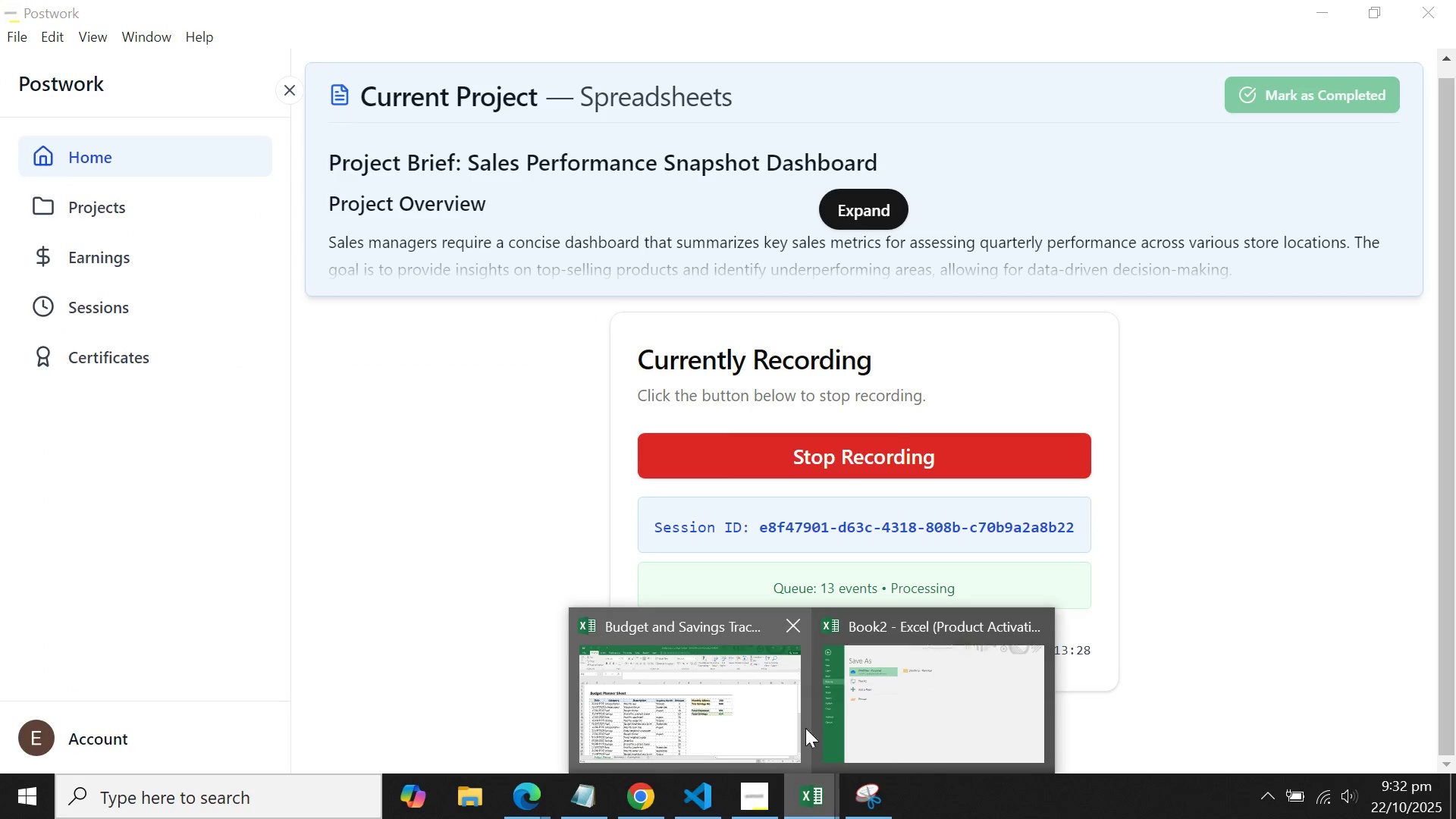 
left_click([901, 719])
 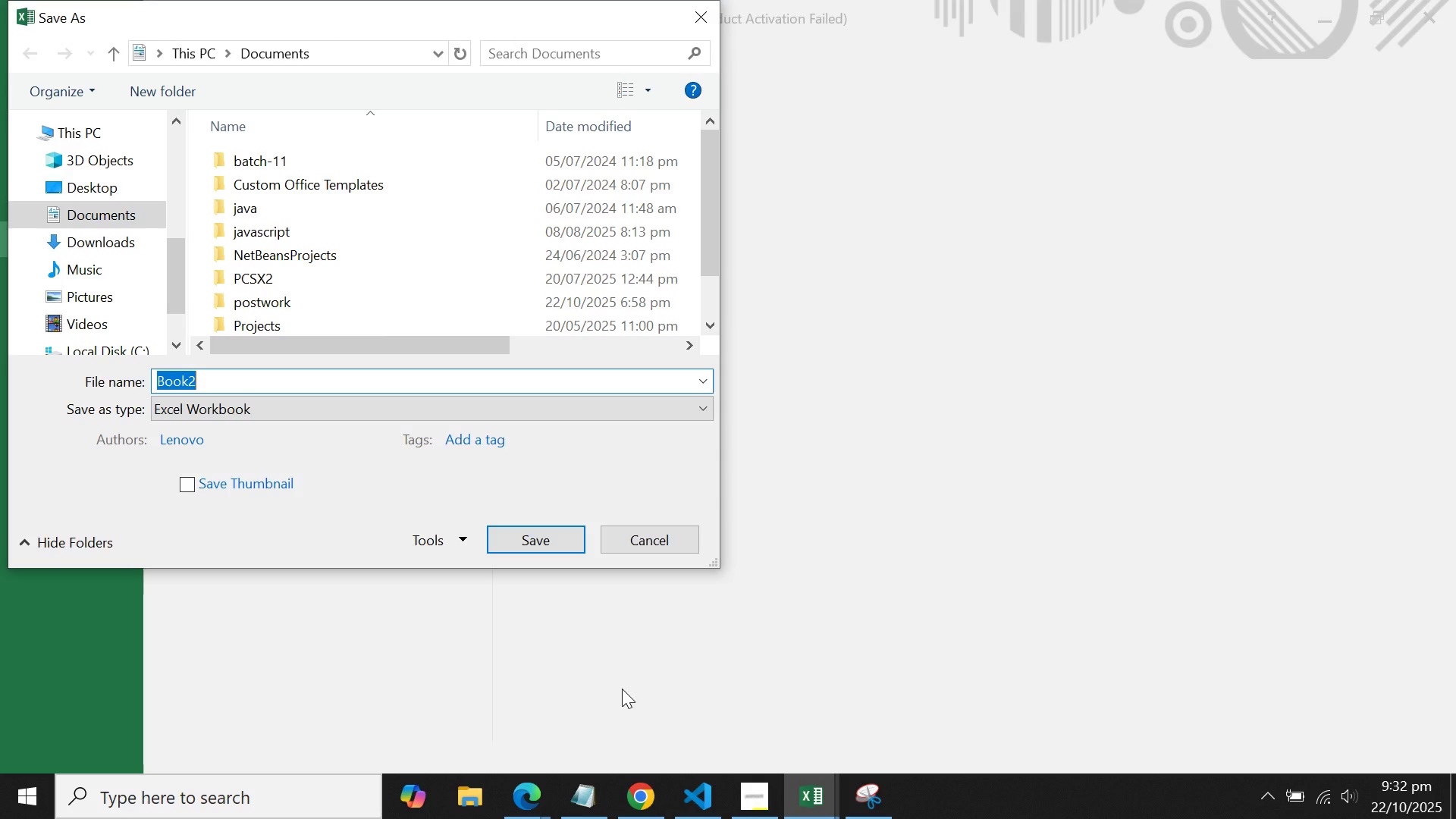 
type(Sales Report and L)
key(Backspace)
type(Branch Perorma)
key(Backspace)
key(Backspace)
key(Backspace)
key(Backspace)
type(fopr)
key(Backspace)
key(Backspace)
key(Backspace)
type(ormance)
 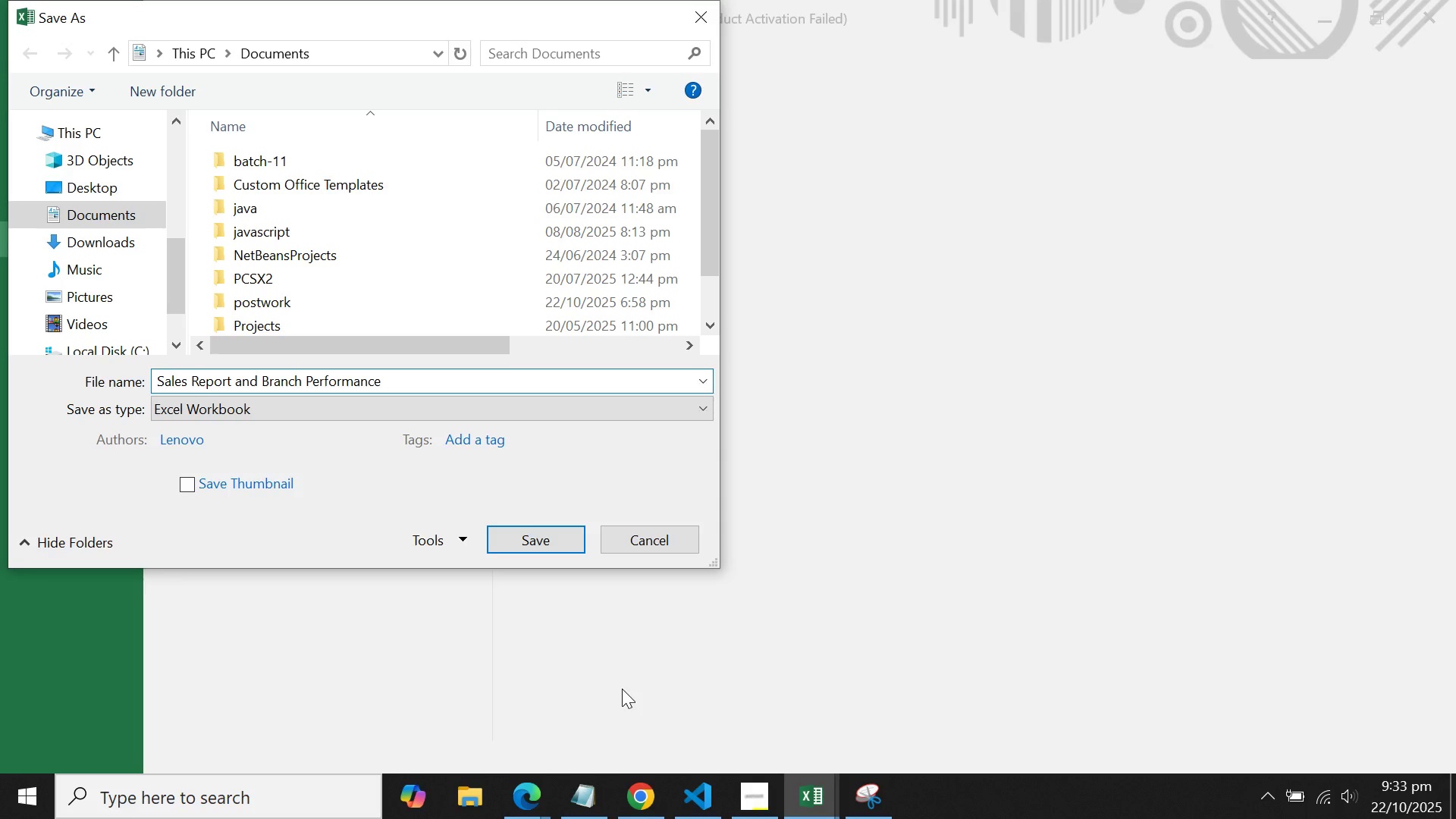 
double_click([282, 384])
 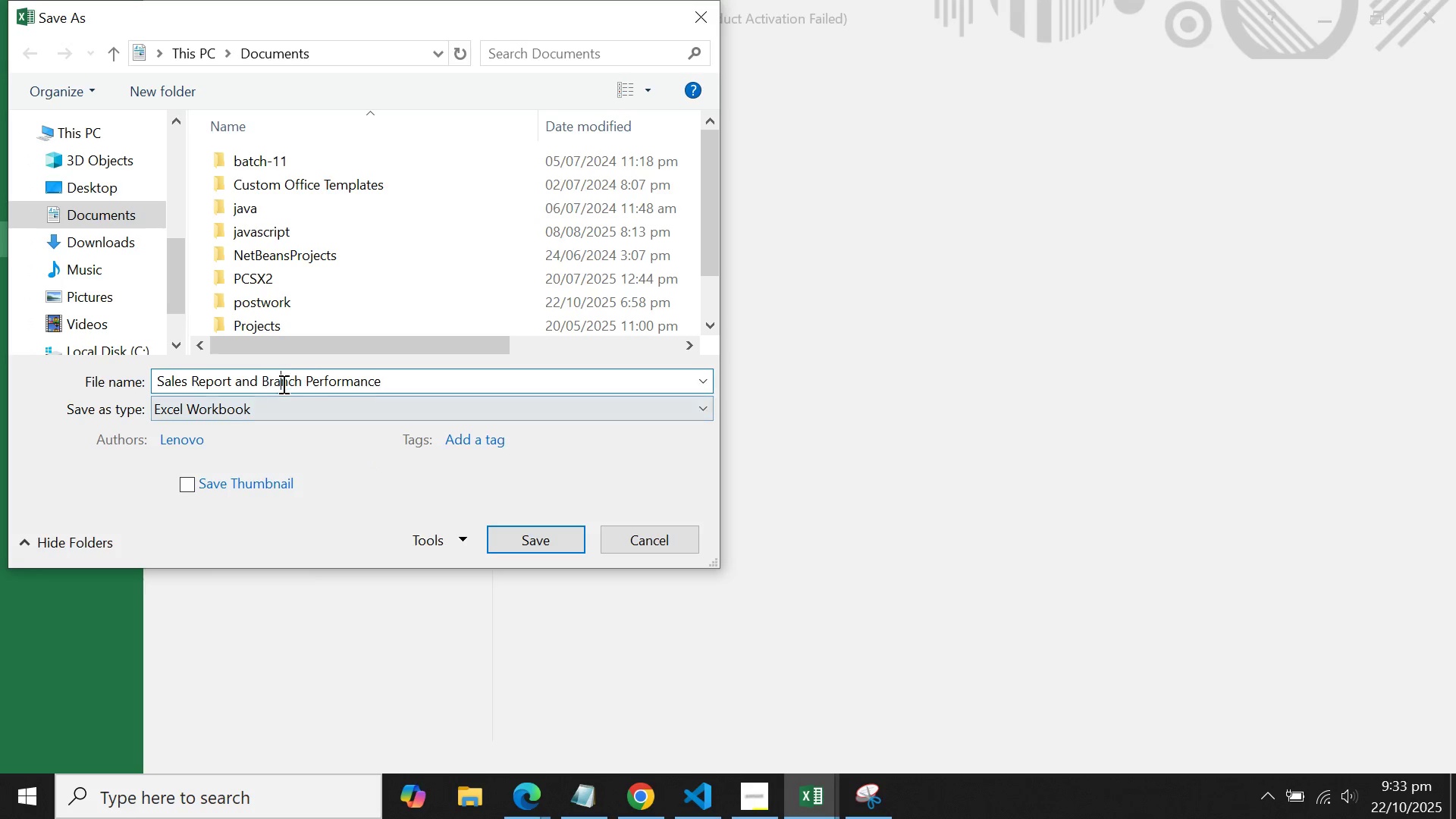 
triple_click([282, 384])
 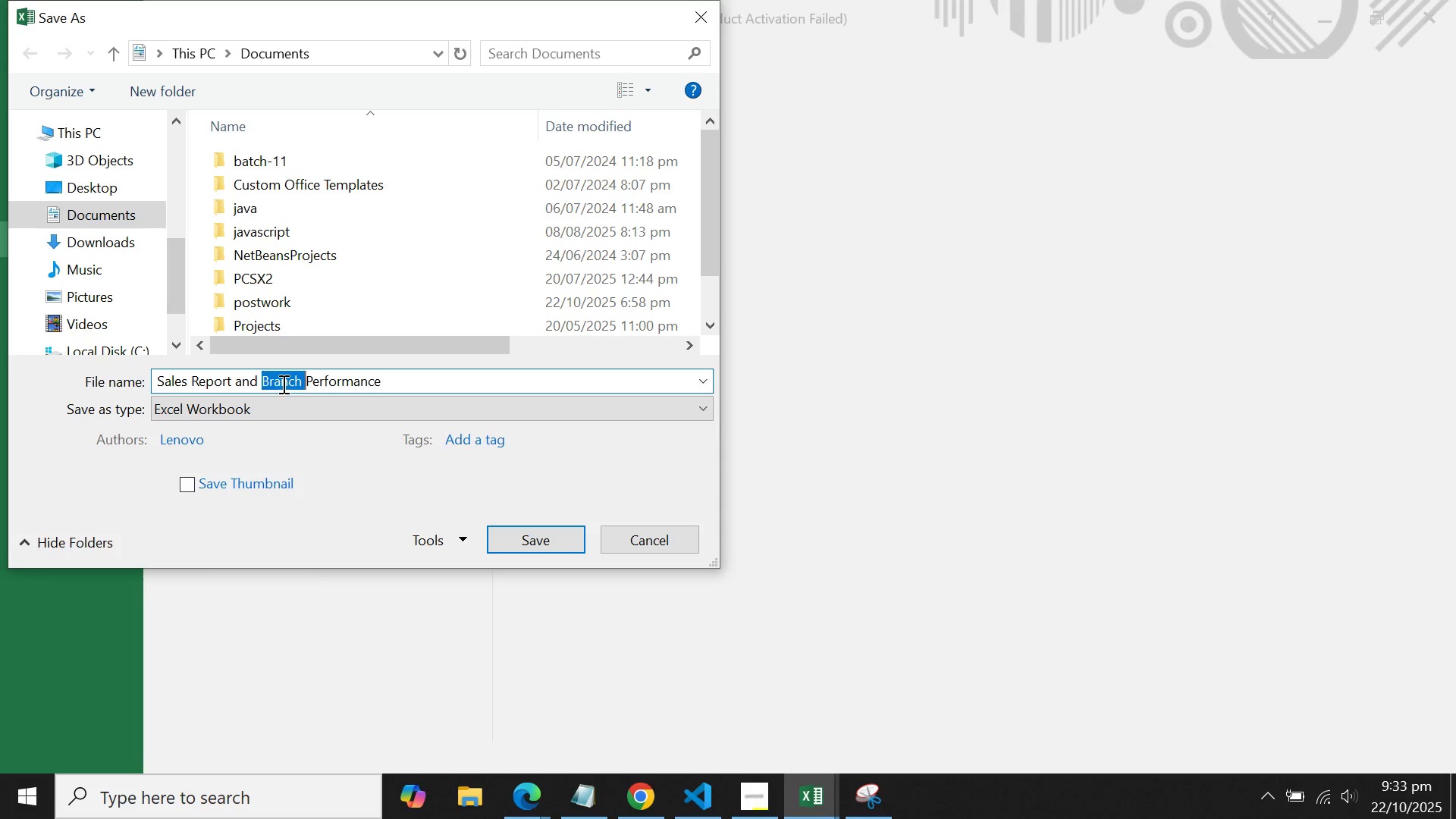 
triple_click([282, 384])
 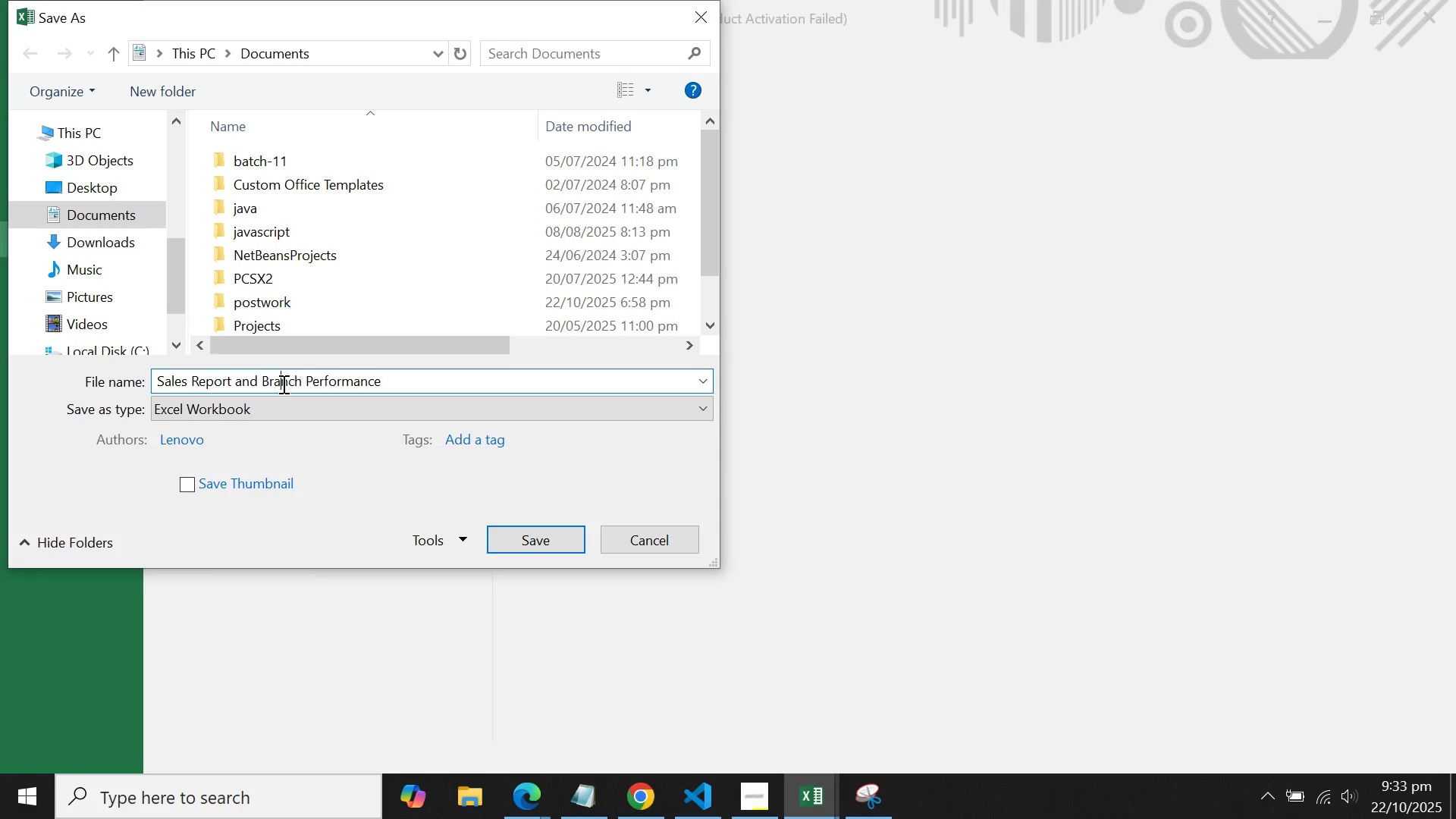 
triple_click([282, 384])
 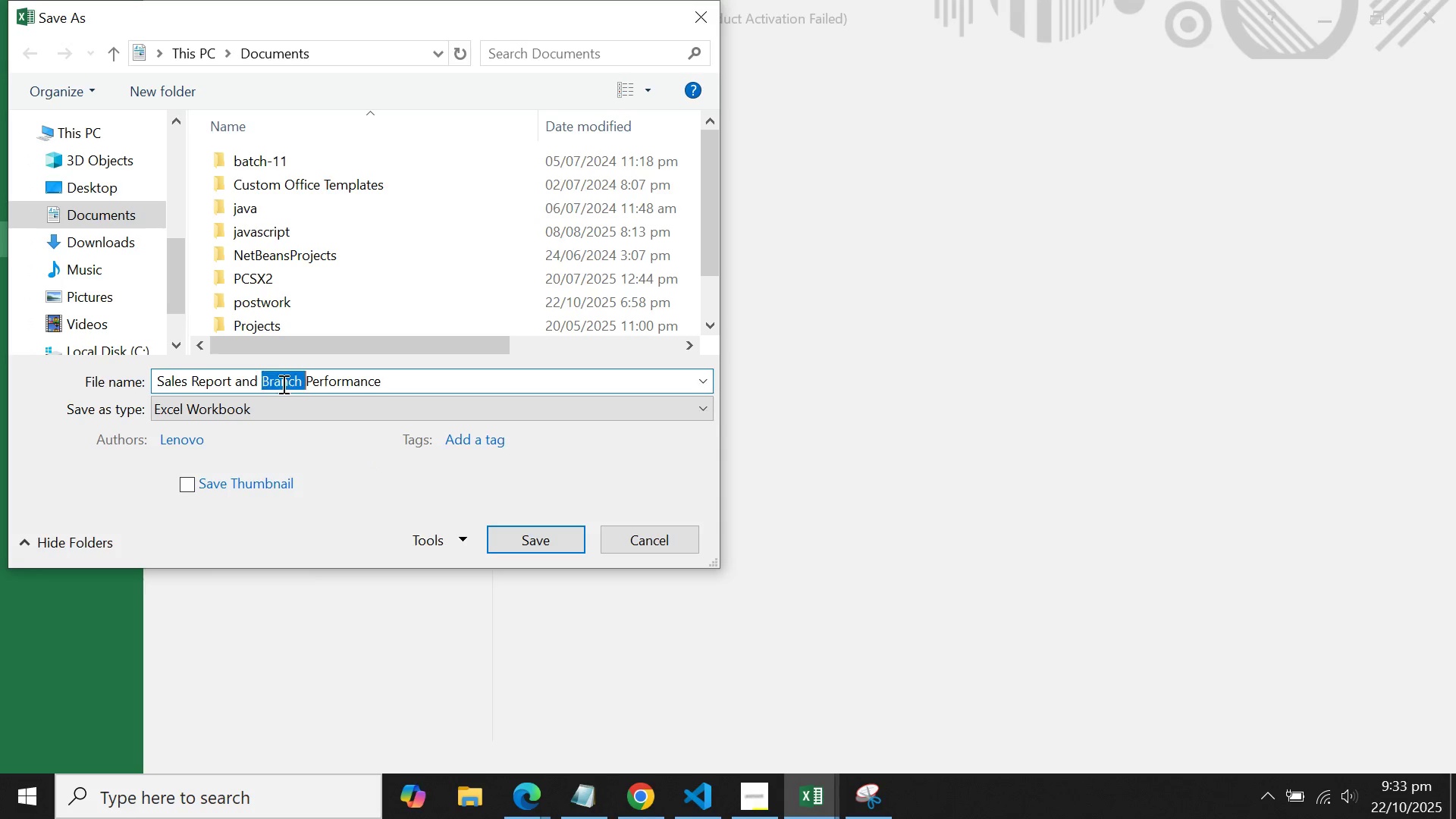 
triple_click([282, 384])
 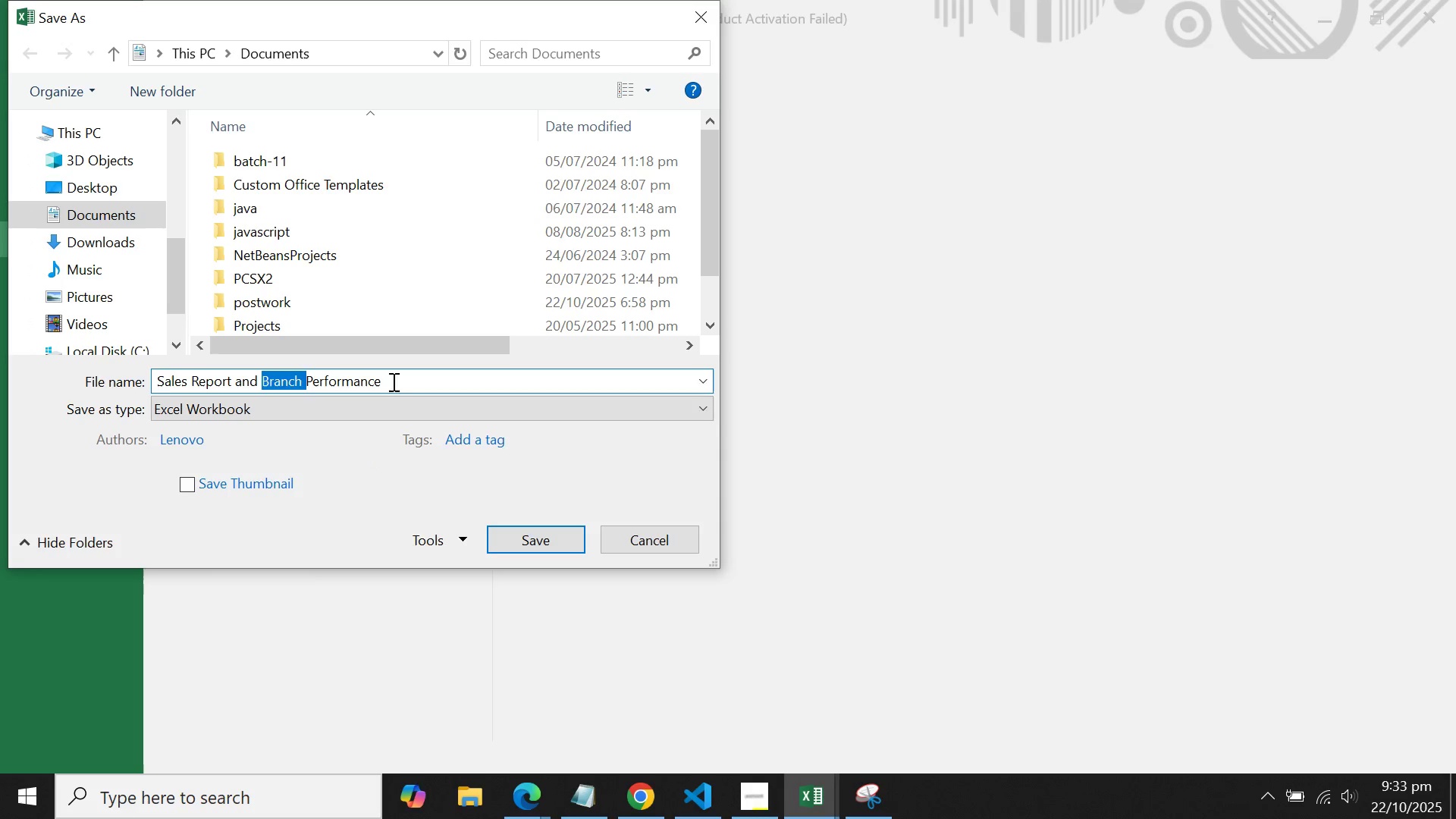 
left_click_drag(start_coordinate=[402, 379], to_coordinate=[24, 381])
 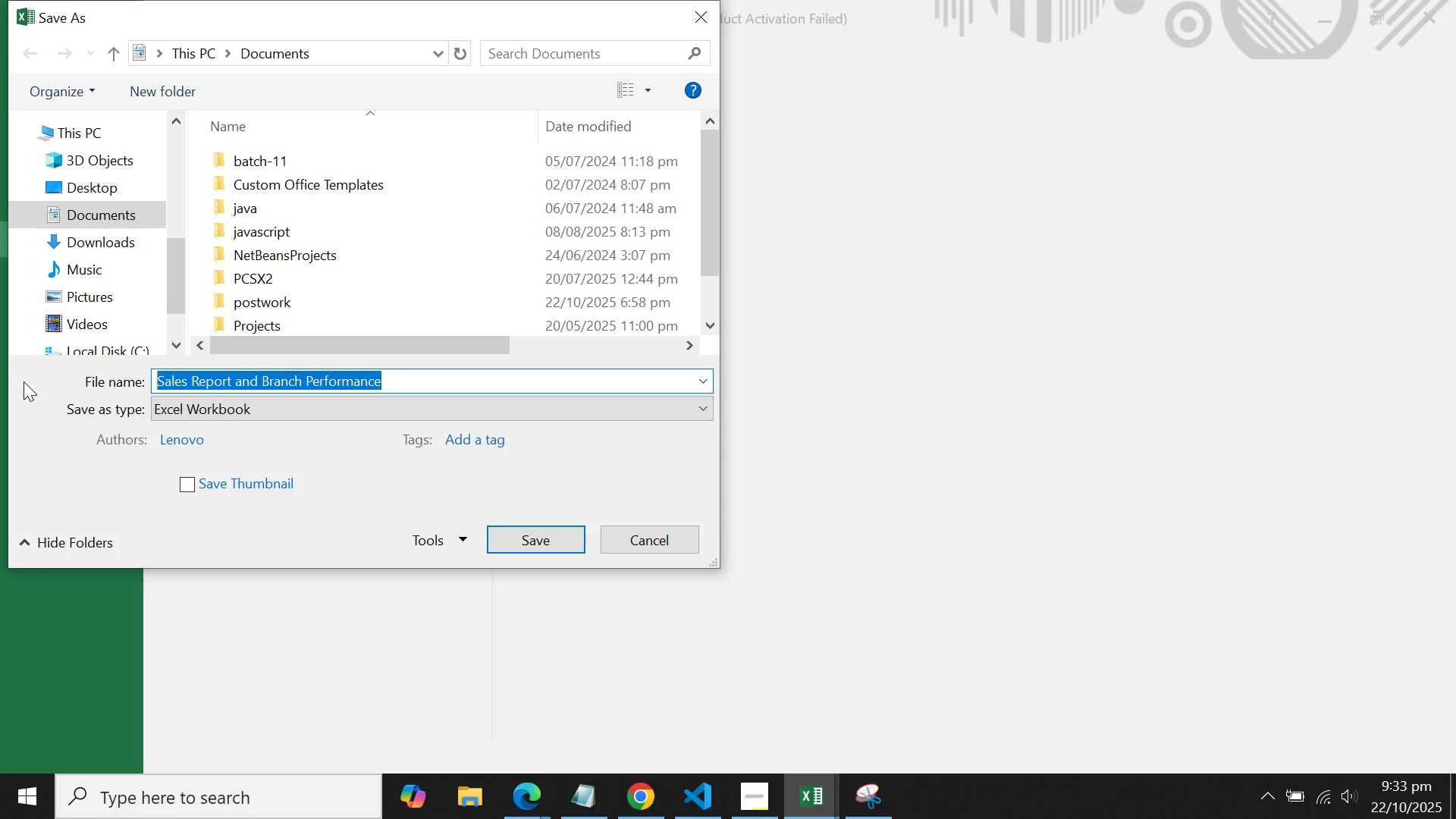 
hold_key(key=ControlLeft, duration=0.41)
 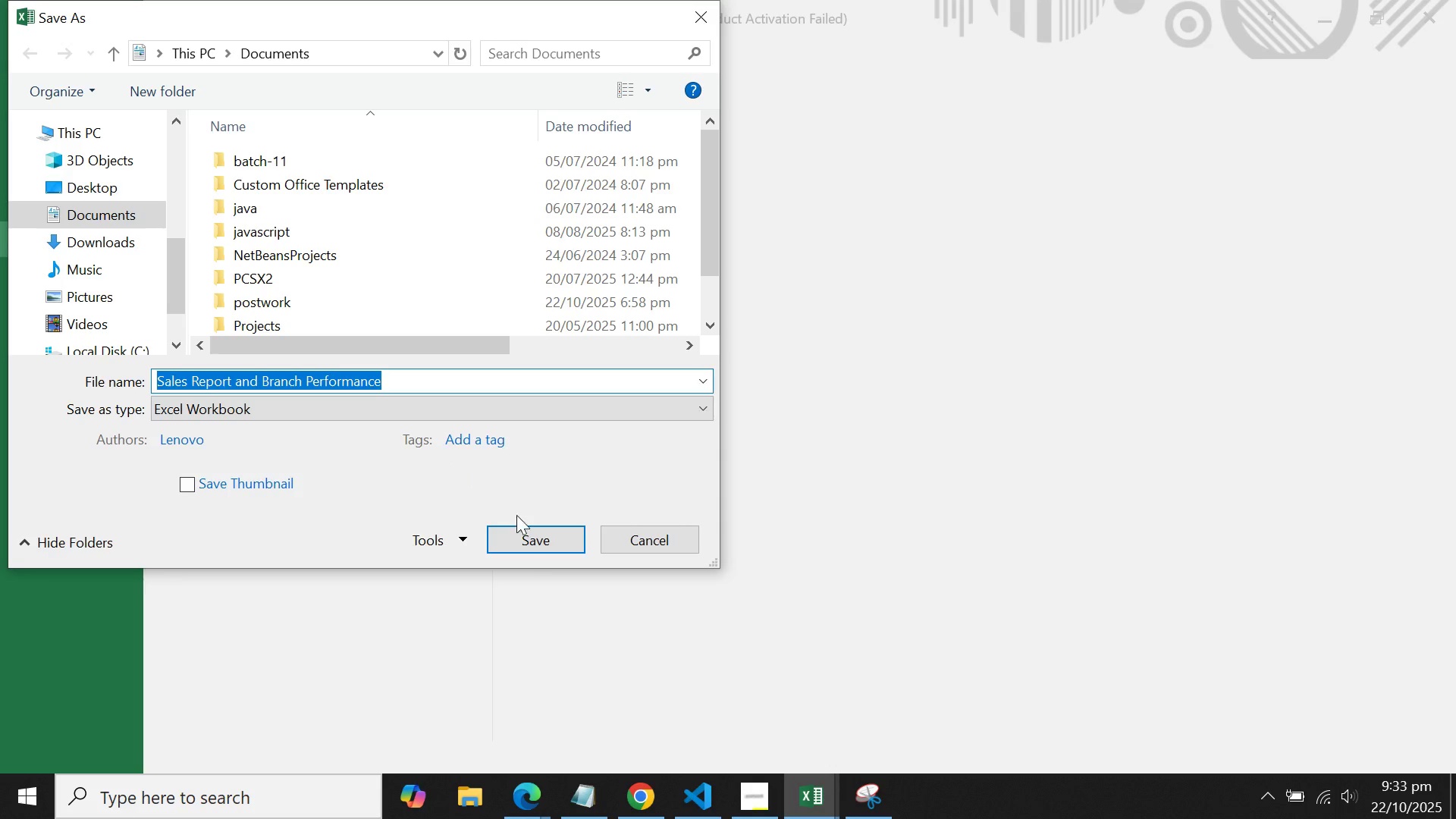 